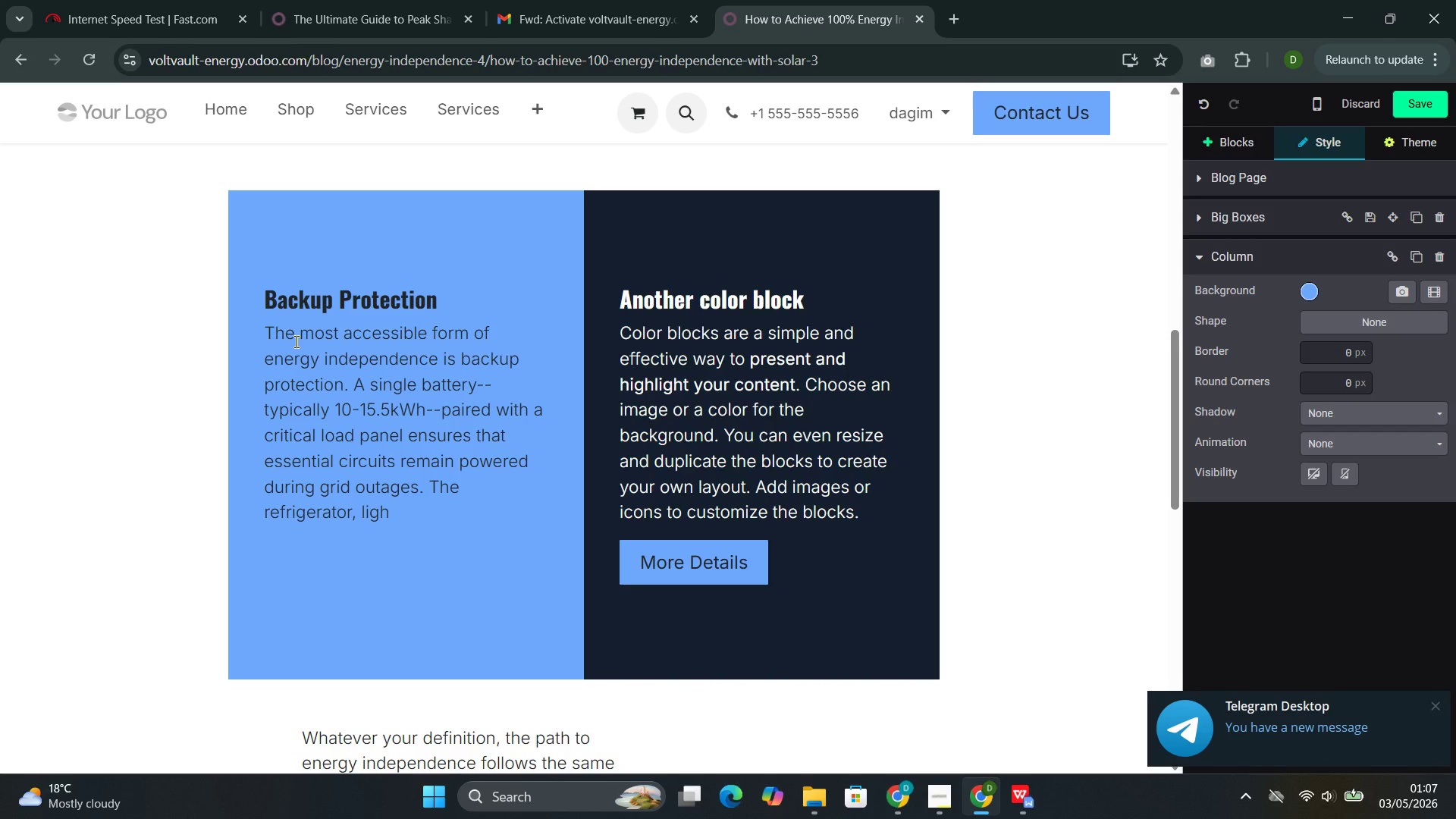 
type(ts, internet, and select )
 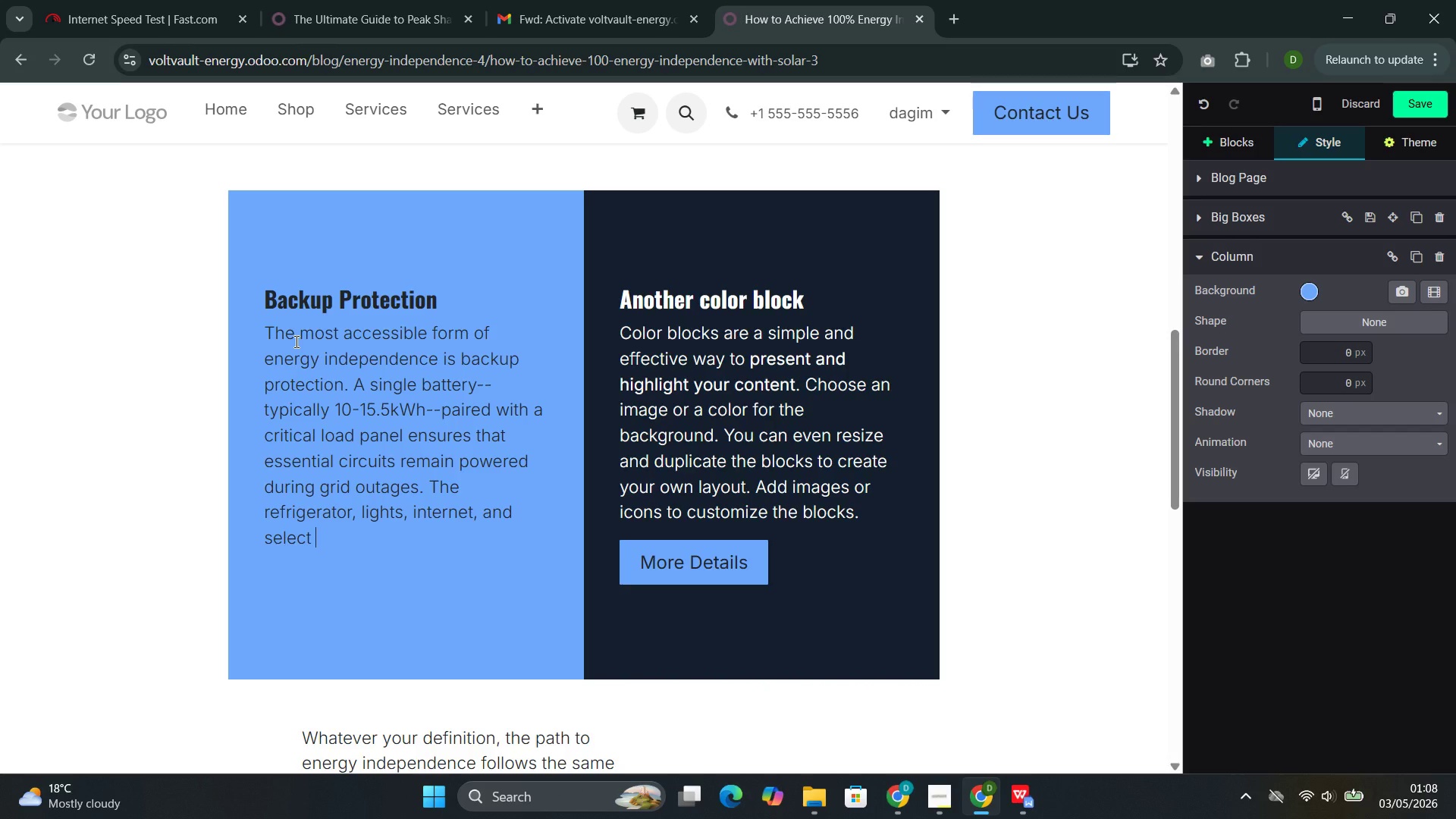 
wait(21.17)
 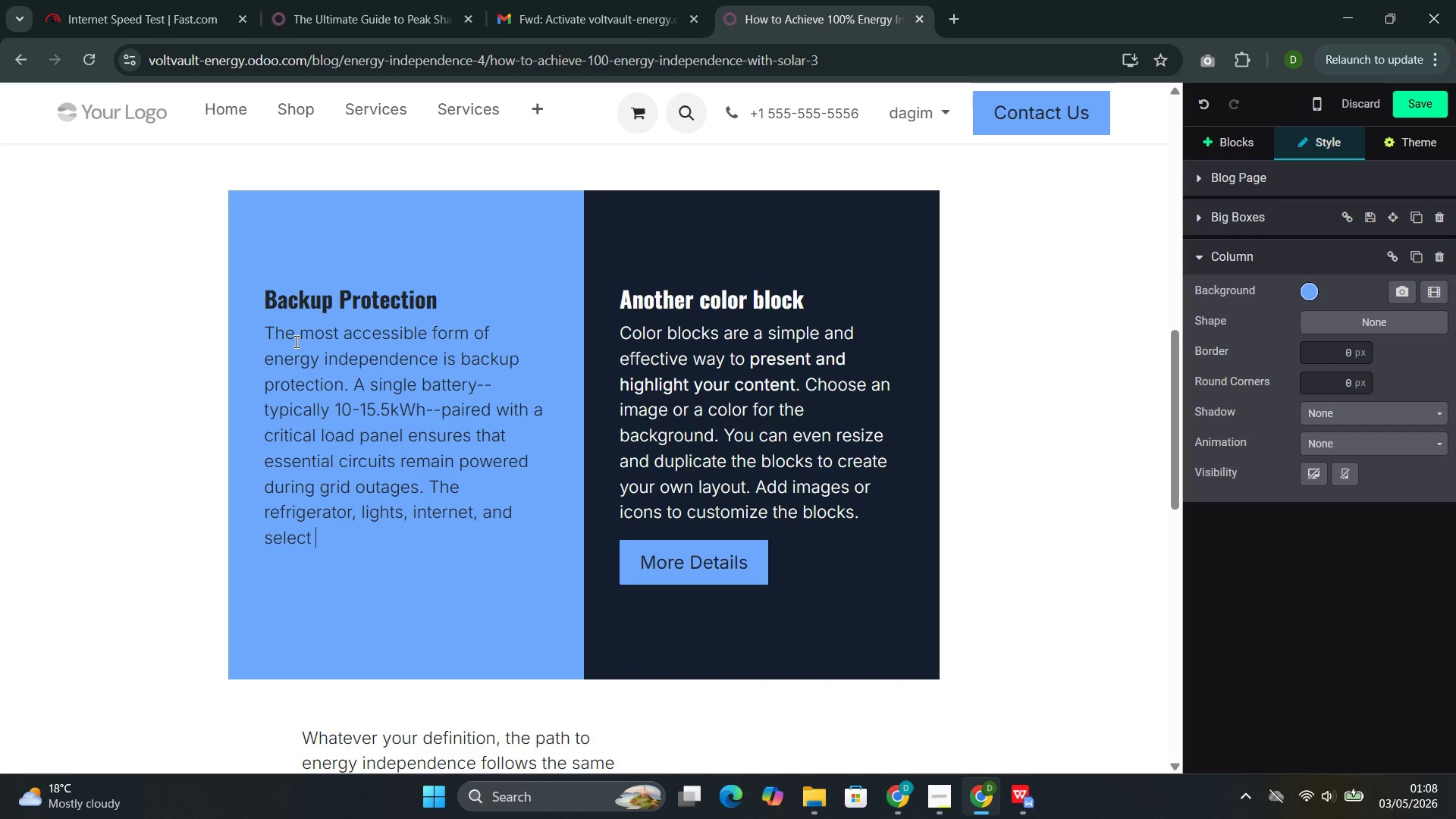 
type(outlets )
 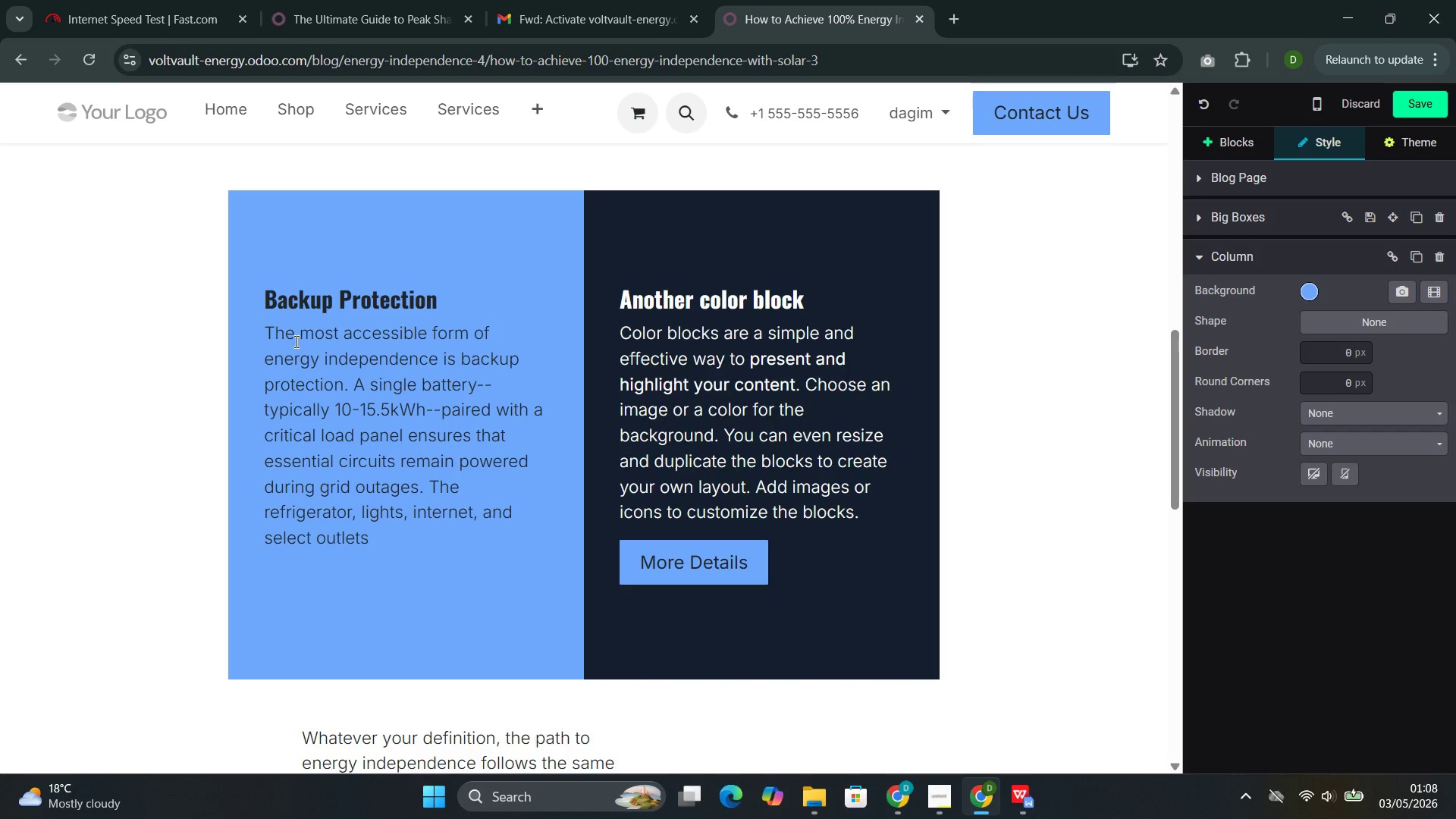 
type(continue to p)
key(Backspace)
type(operate )
 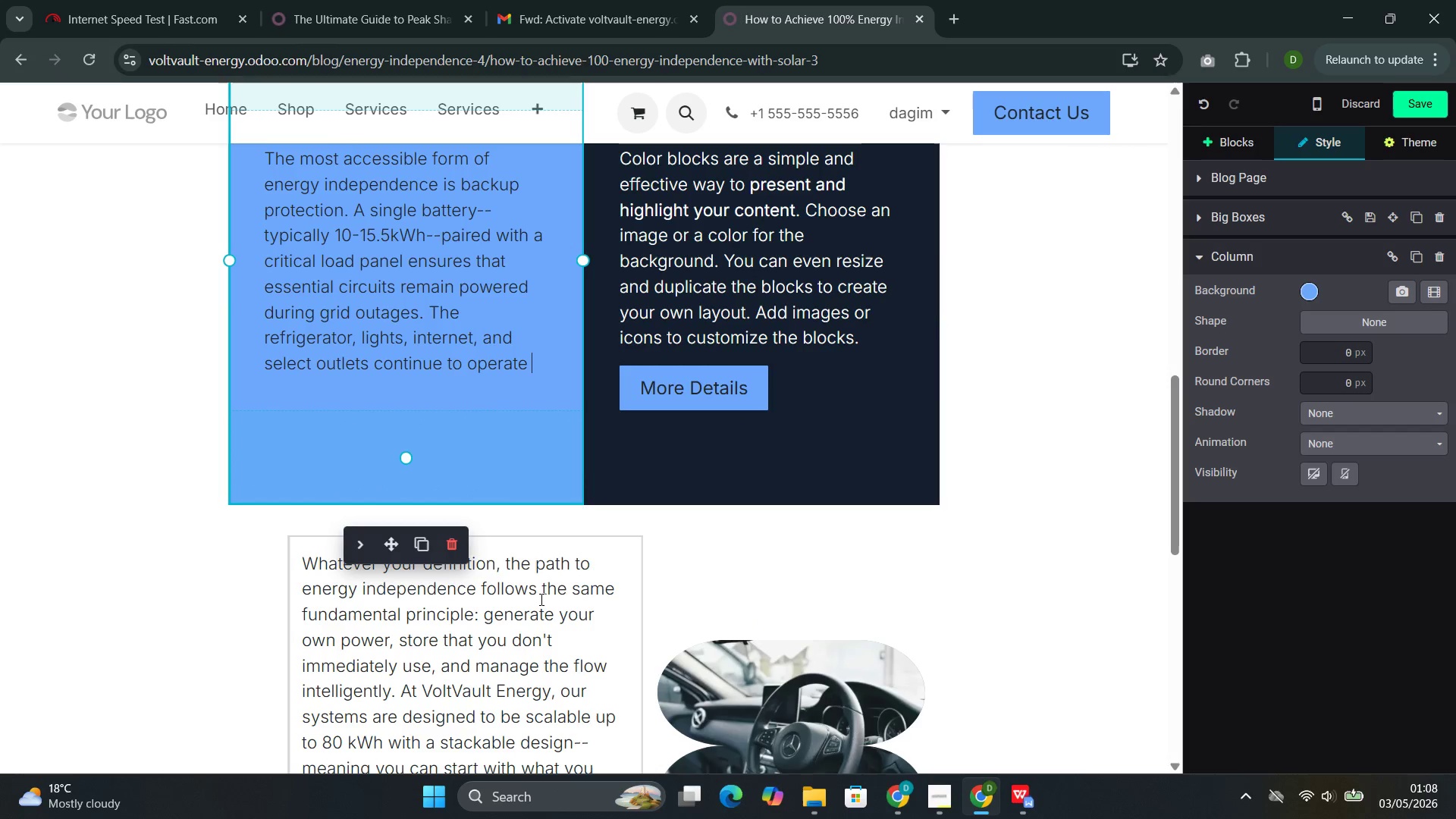 
wait(6.2)
 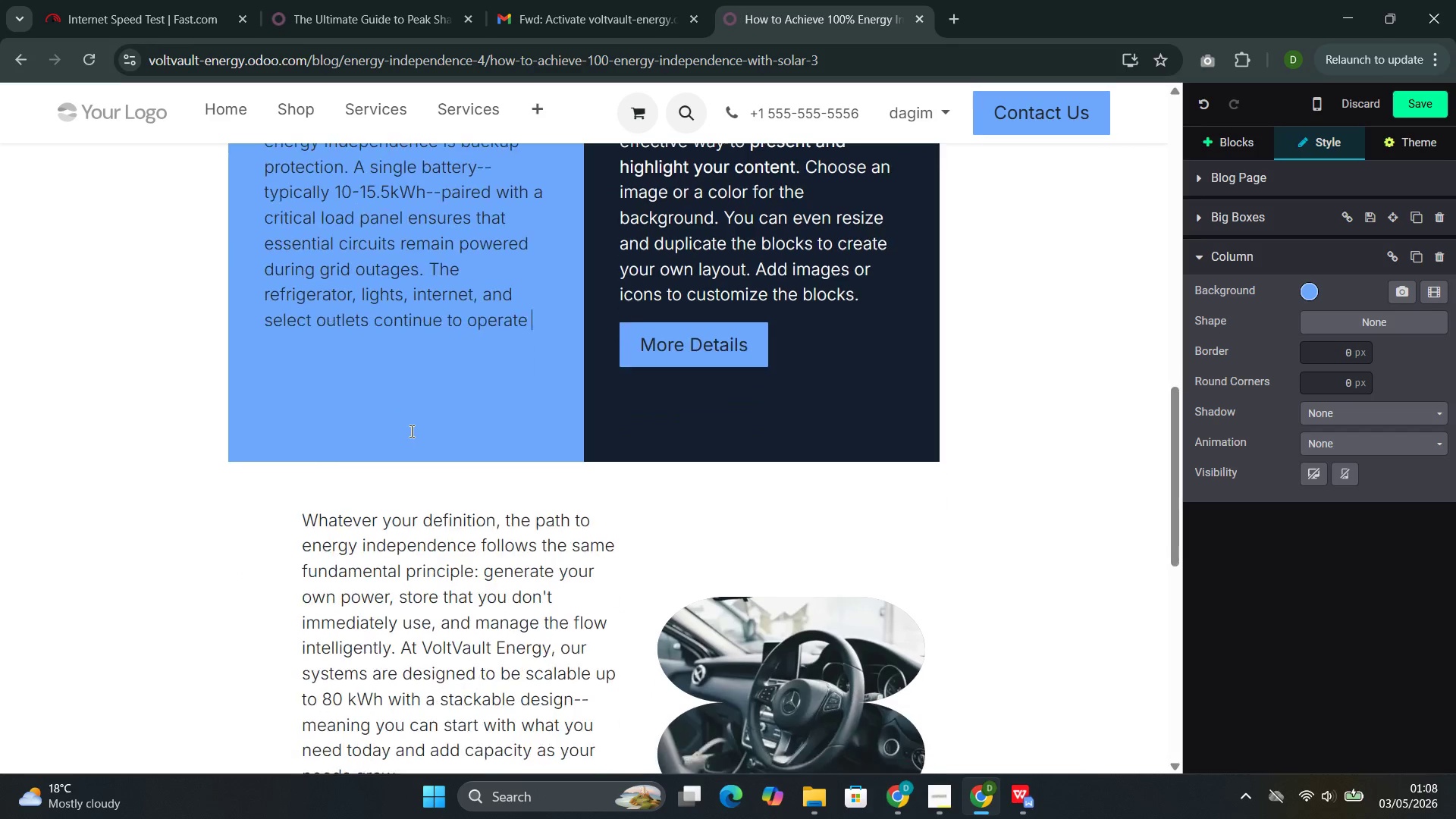 
type(when the grid fails)
 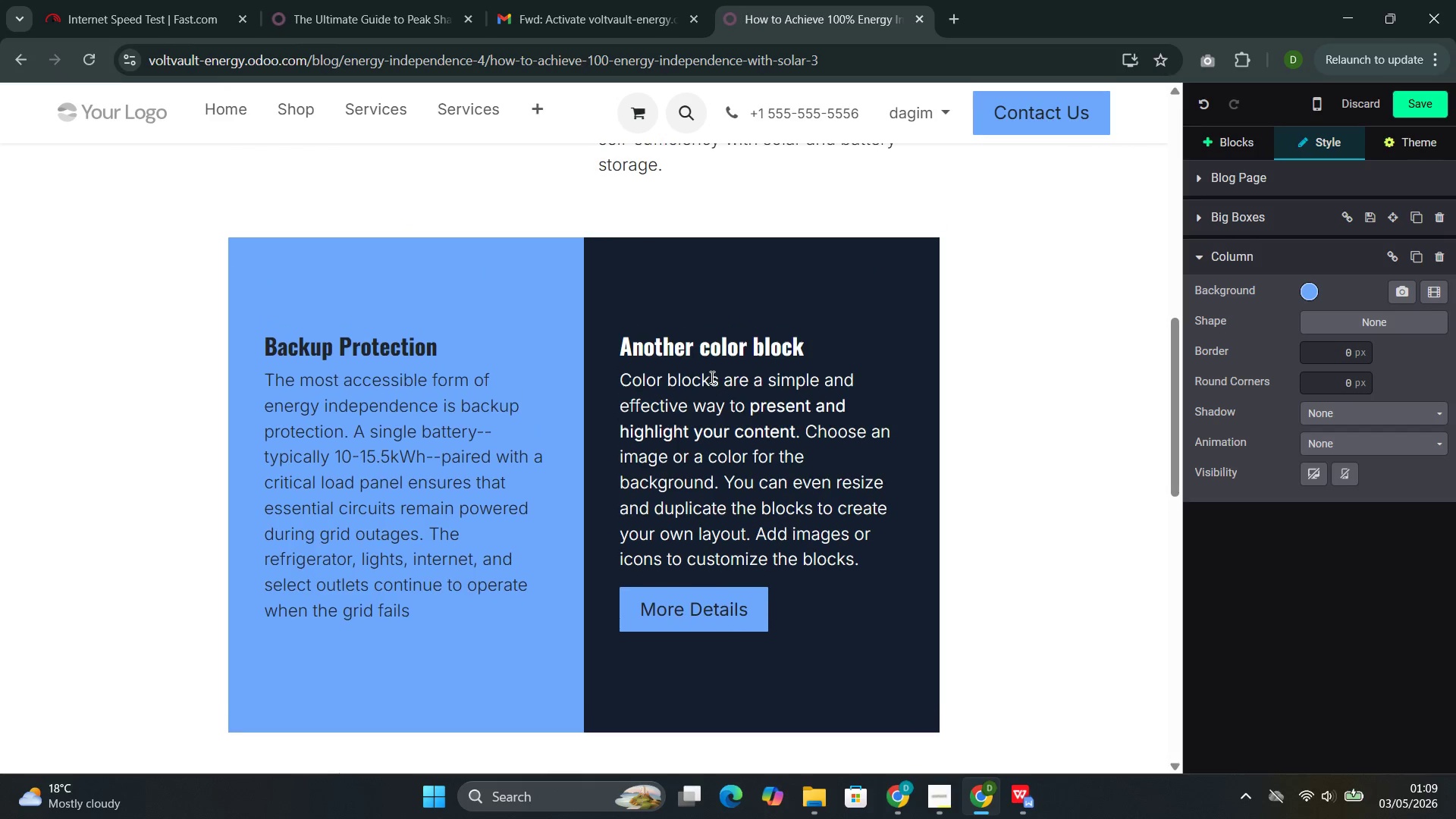 
left_click_drag(start_coordinate=[813, 341], to_coordinate=[620, 351])
 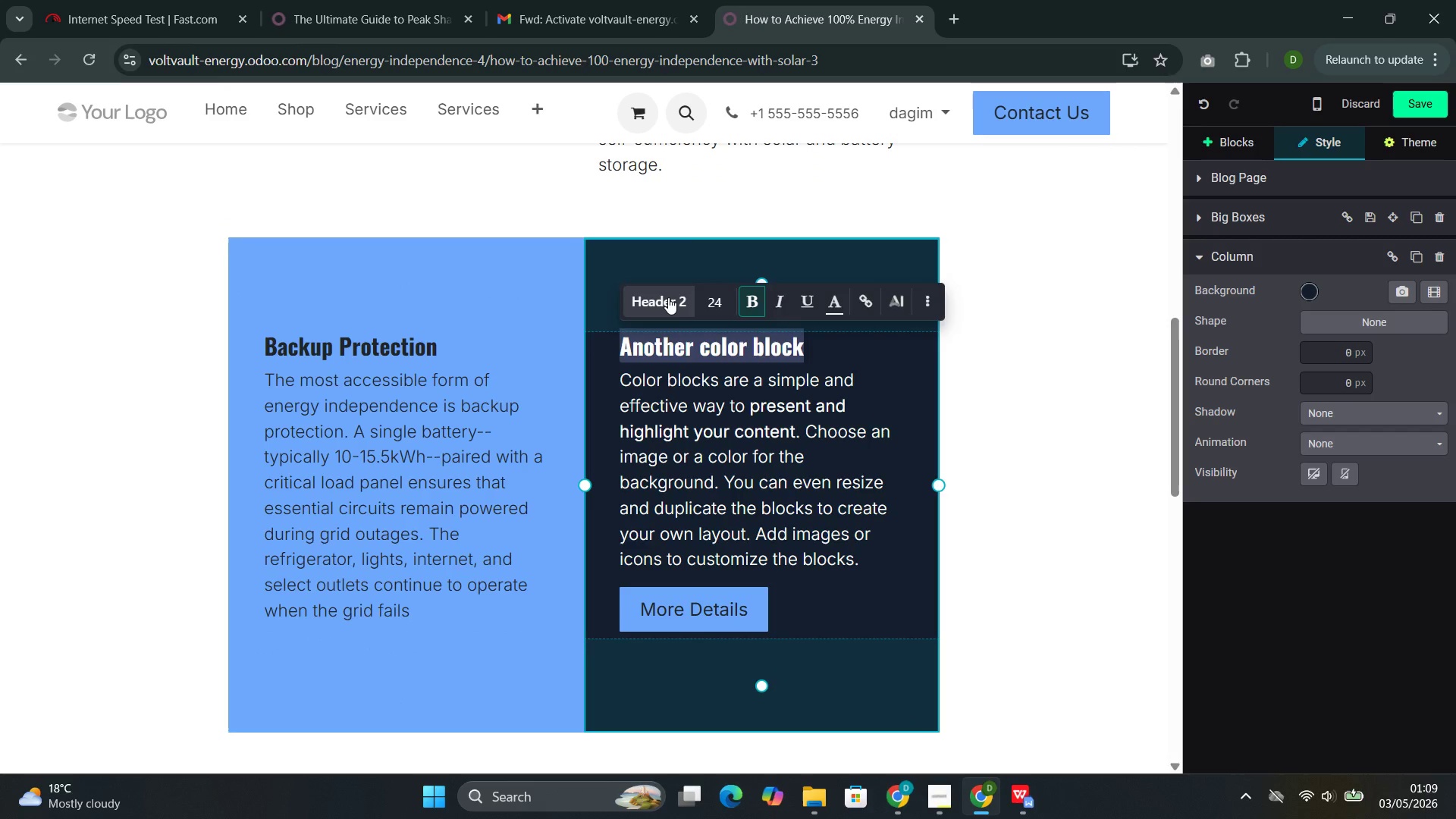 
left_click([668, 297])
 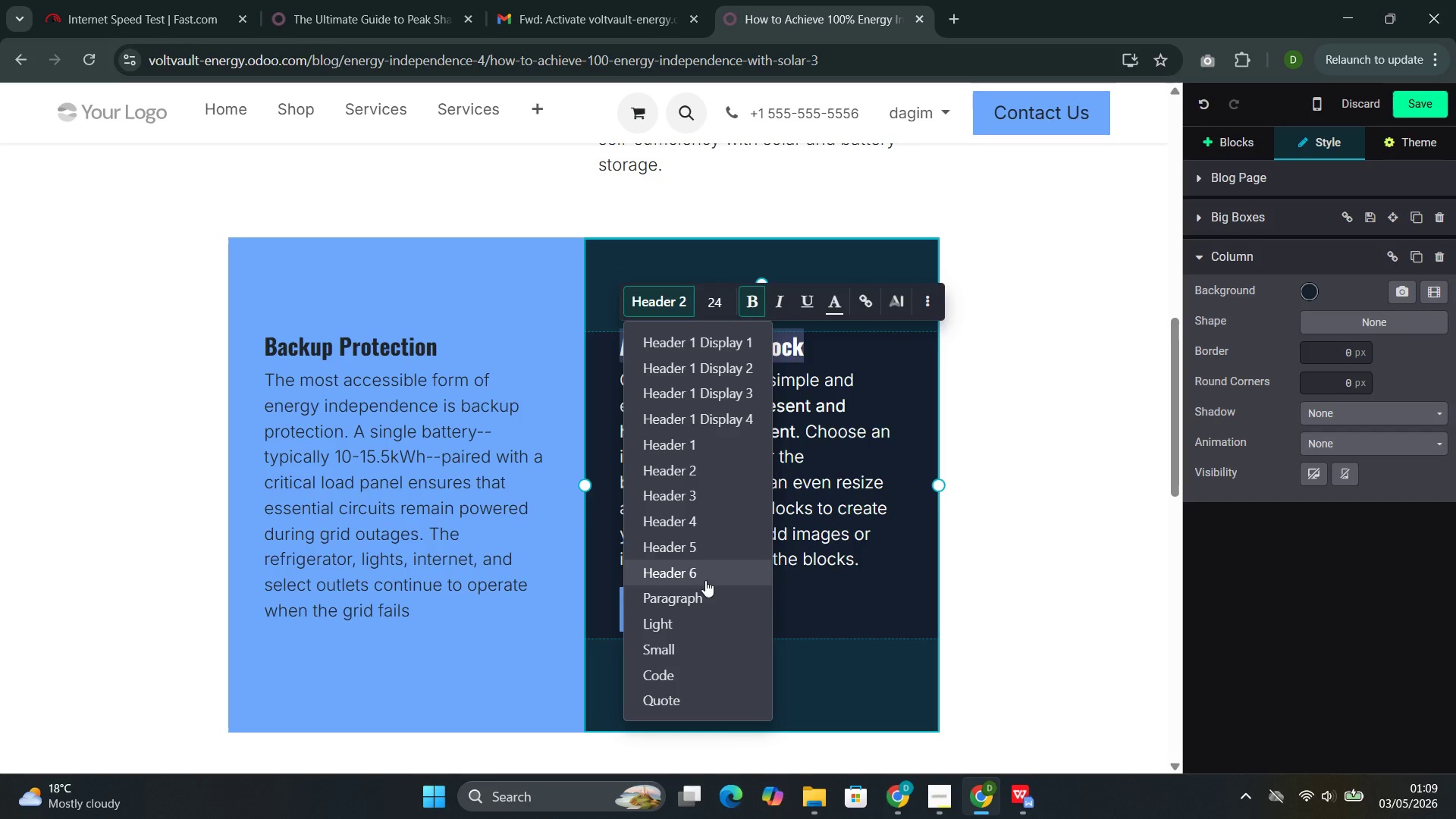 
left_click([703, 591])
 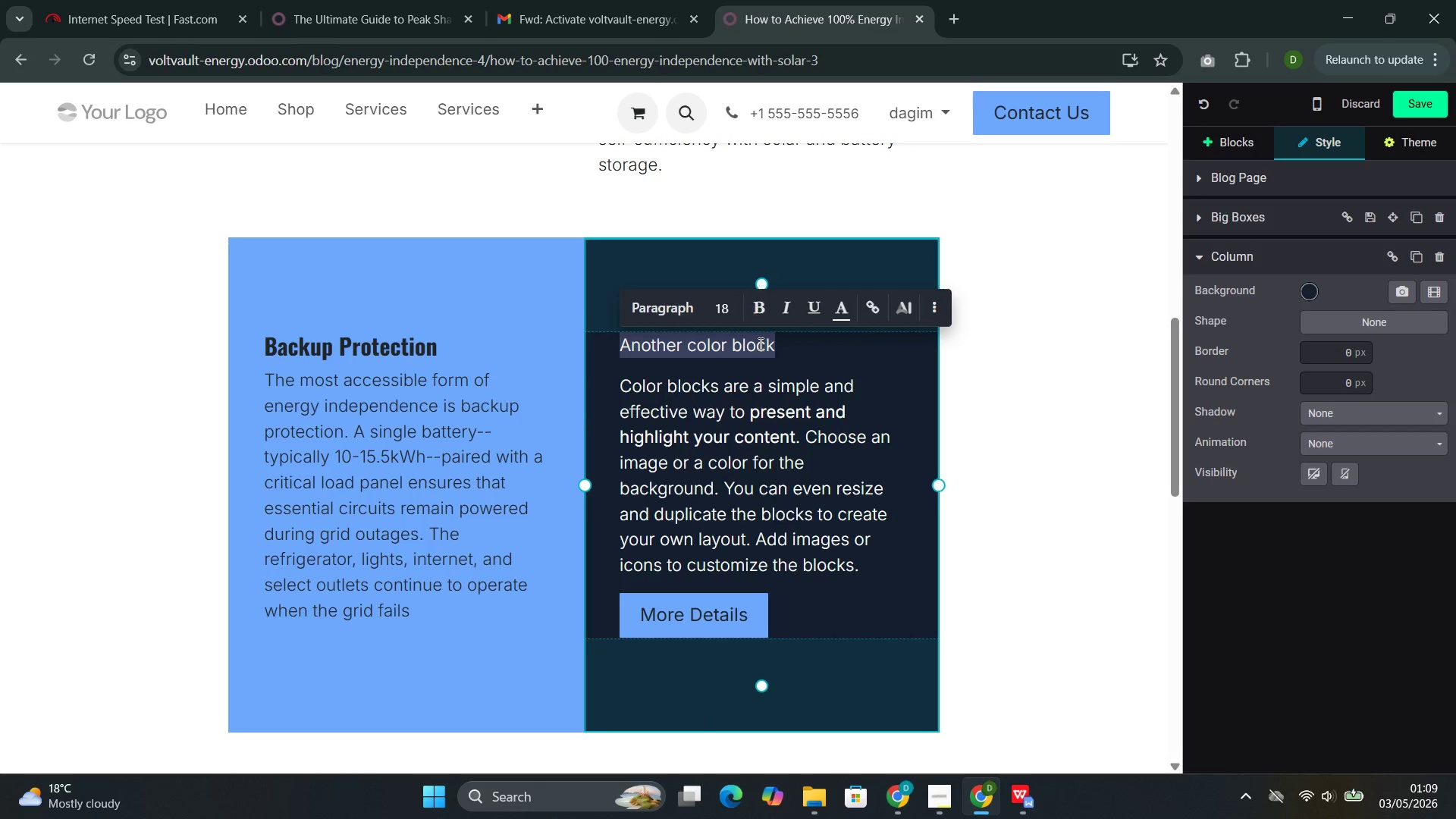 
left_click([788, 403])
 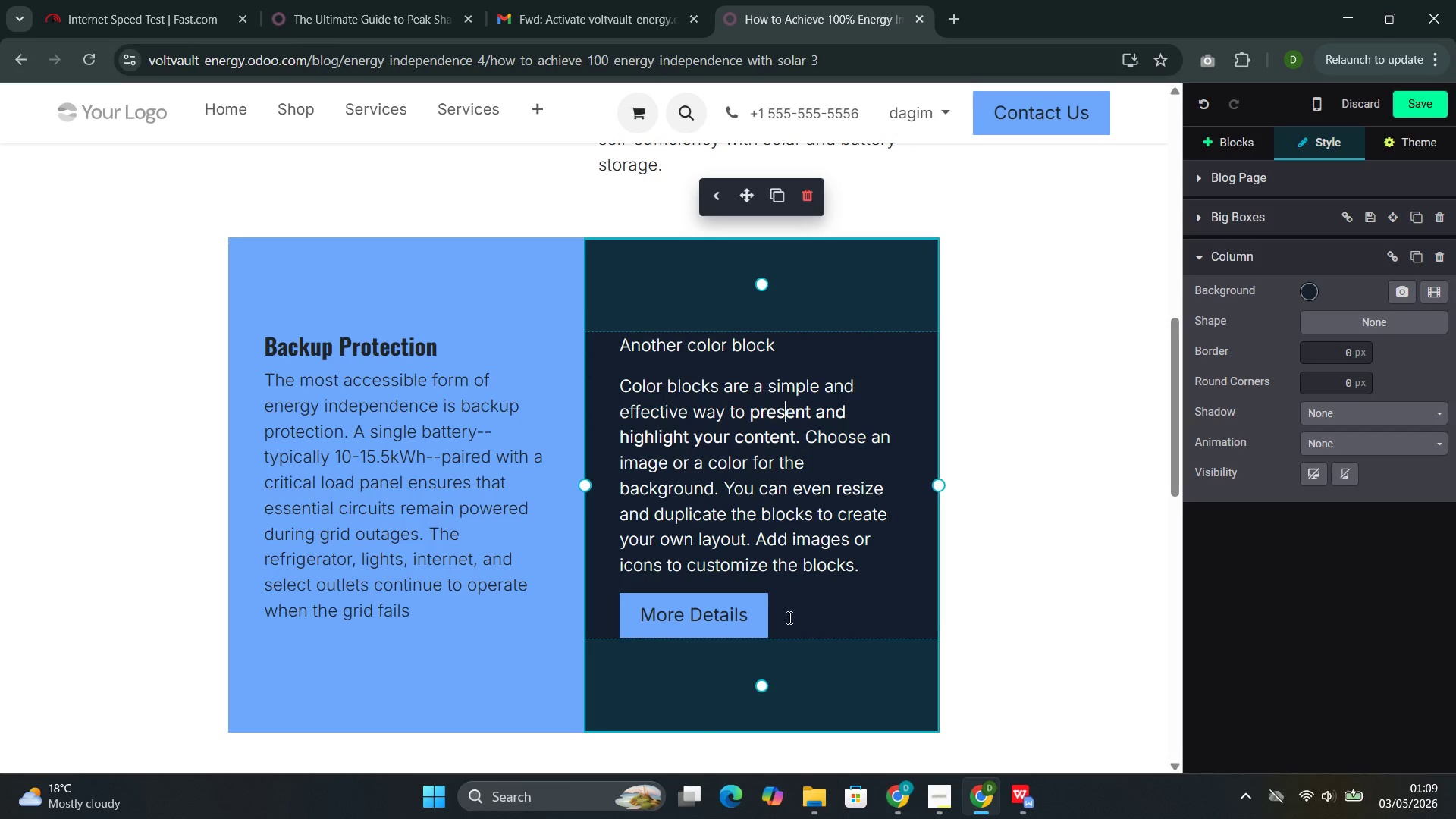 
left_click_drag(start_coordinate=[767, 643], to_coordinate=[716, 602])
 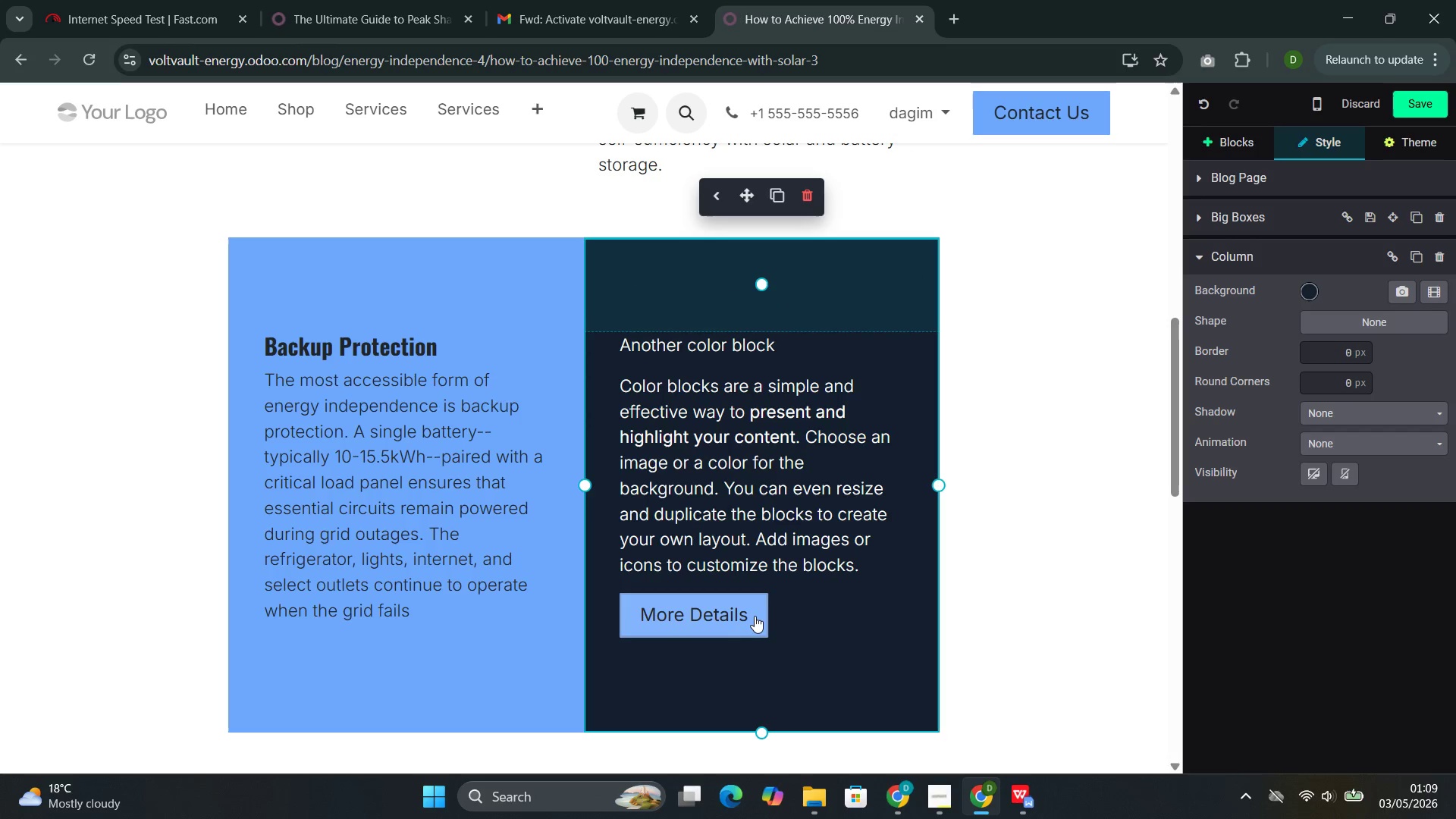 
left_click_drag(start_coordinate=[755, 612], to_coordinate=[641, 343])
 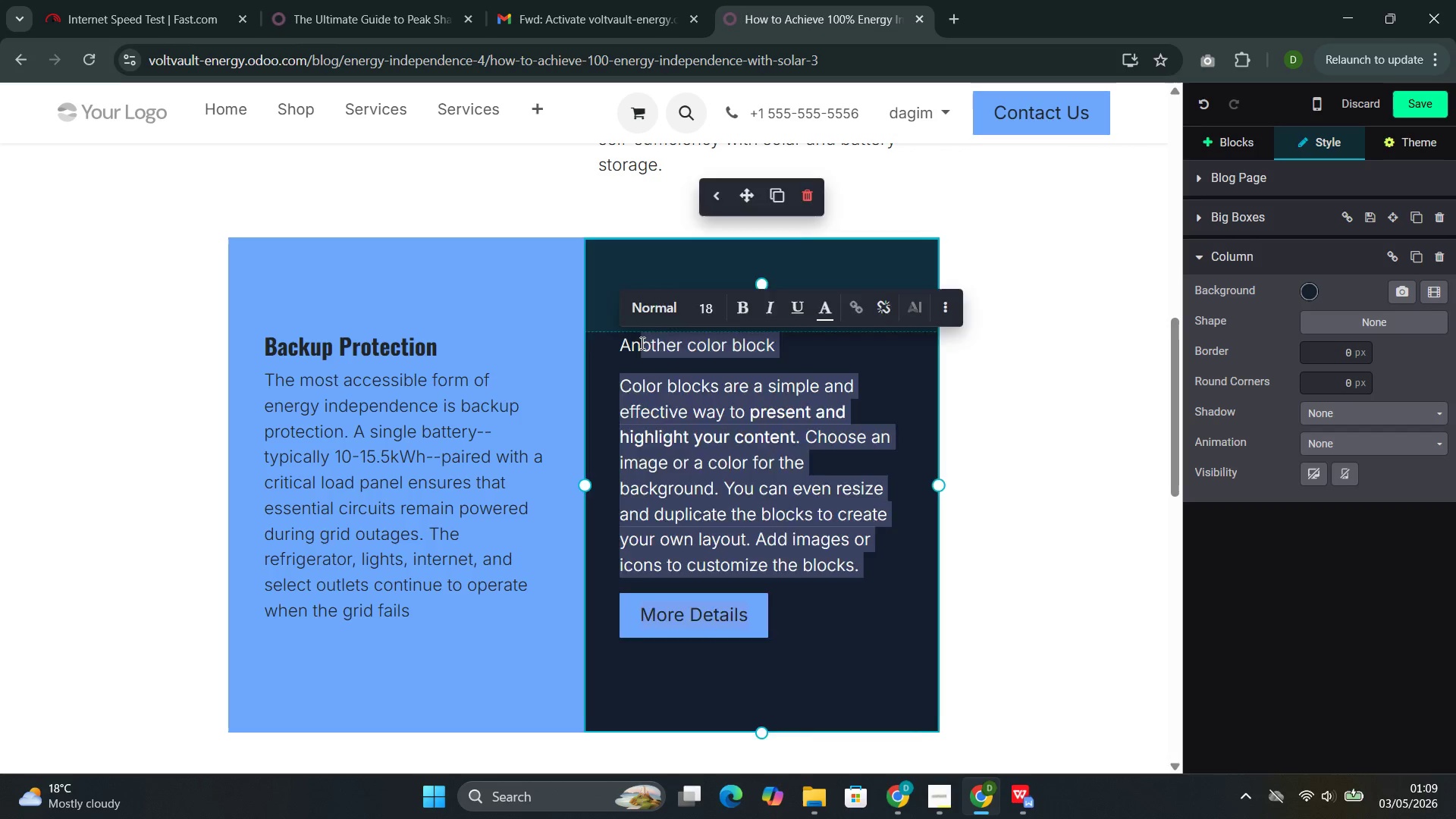 
key(Backspace)
 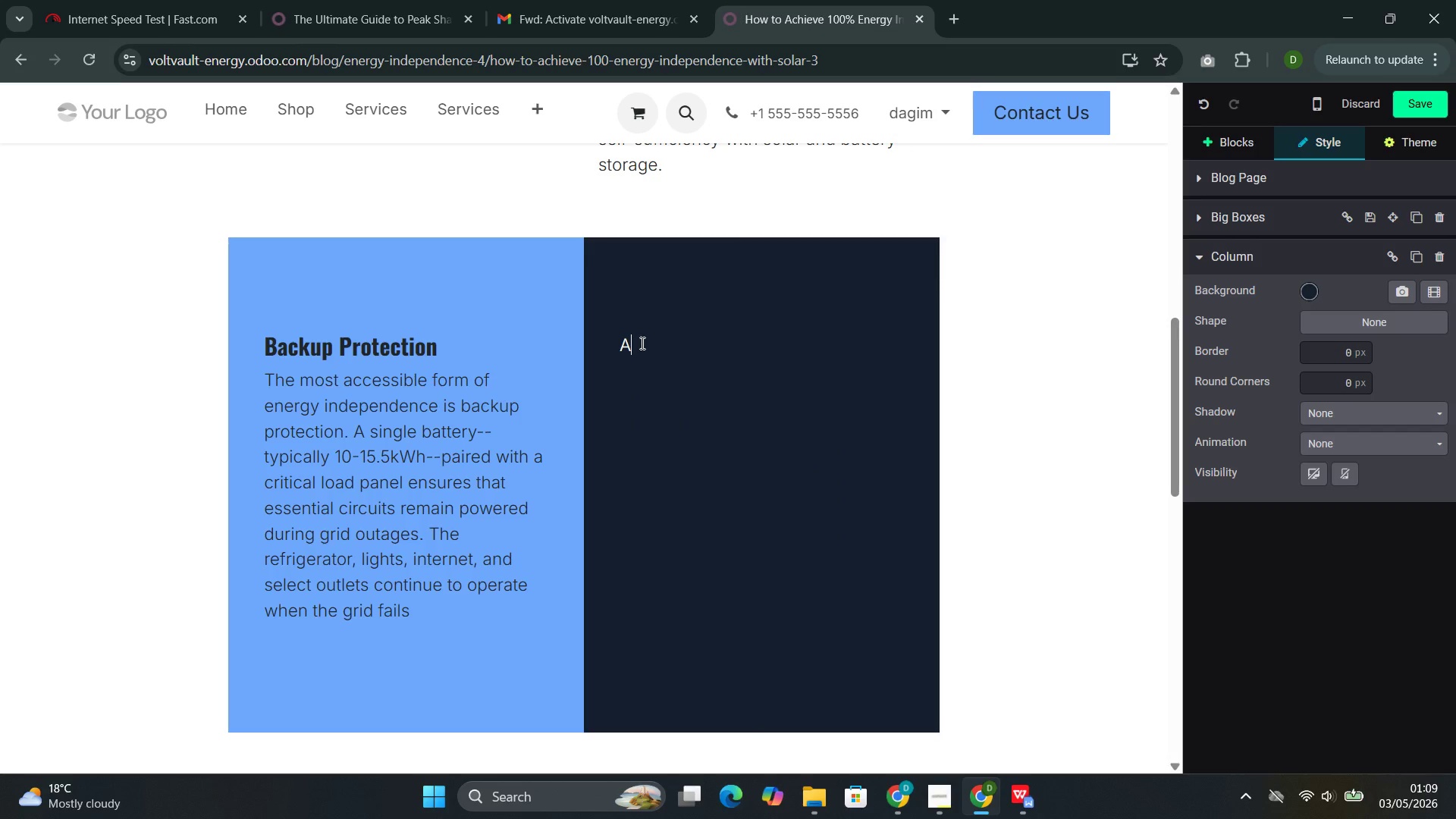 
key(Backspace)
 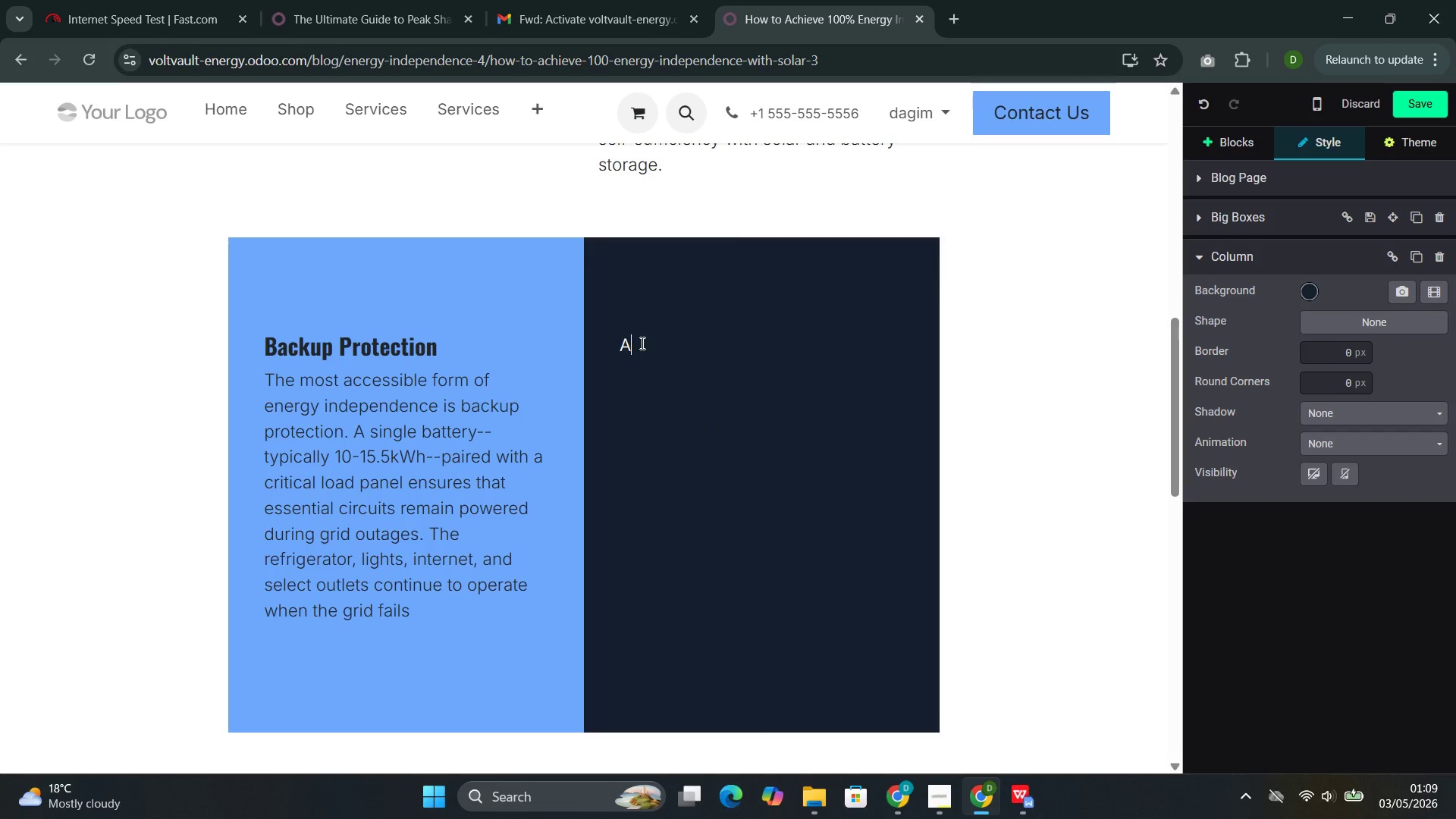 
key(Backspace)
 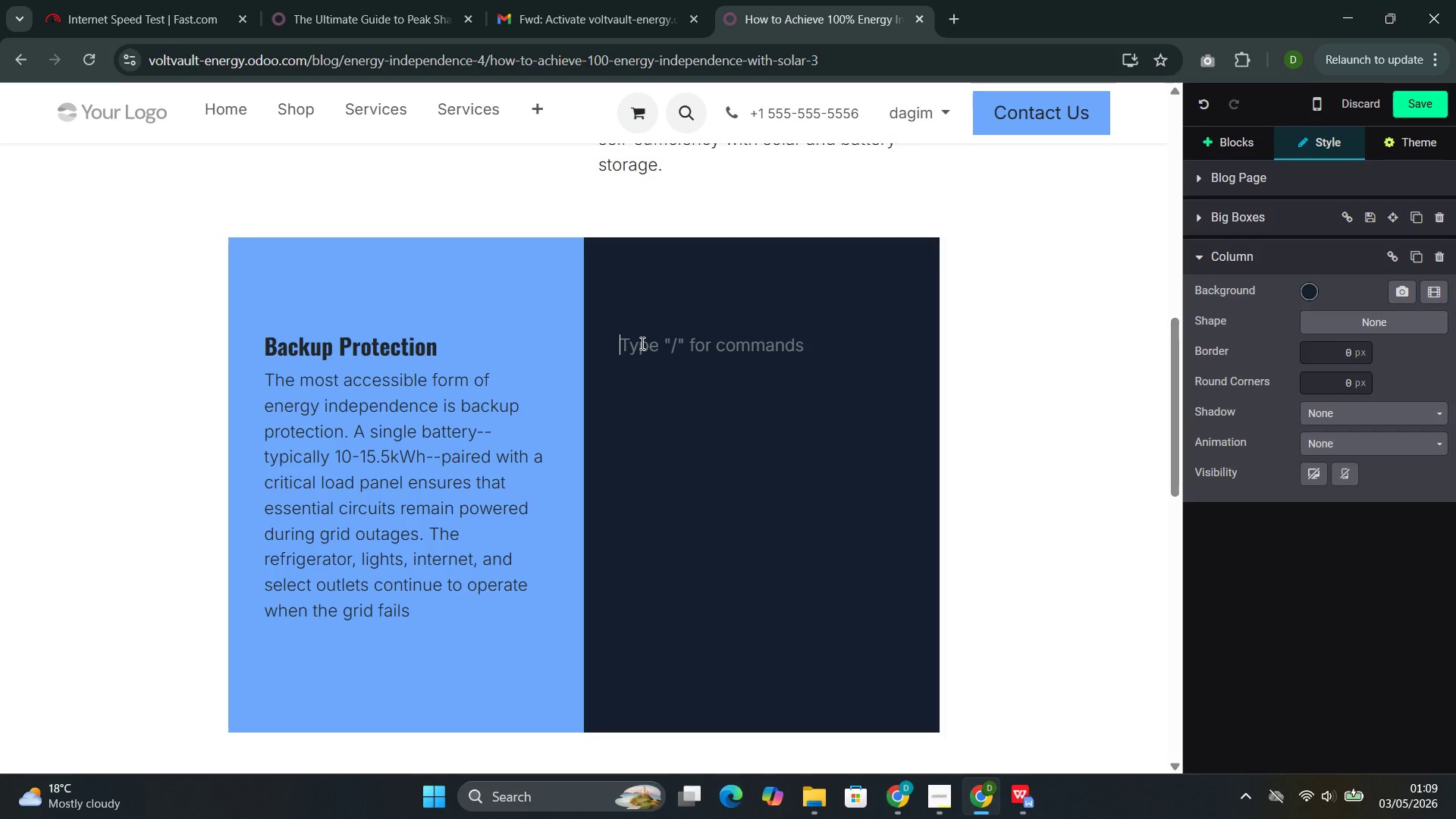 
wait(20.05)
 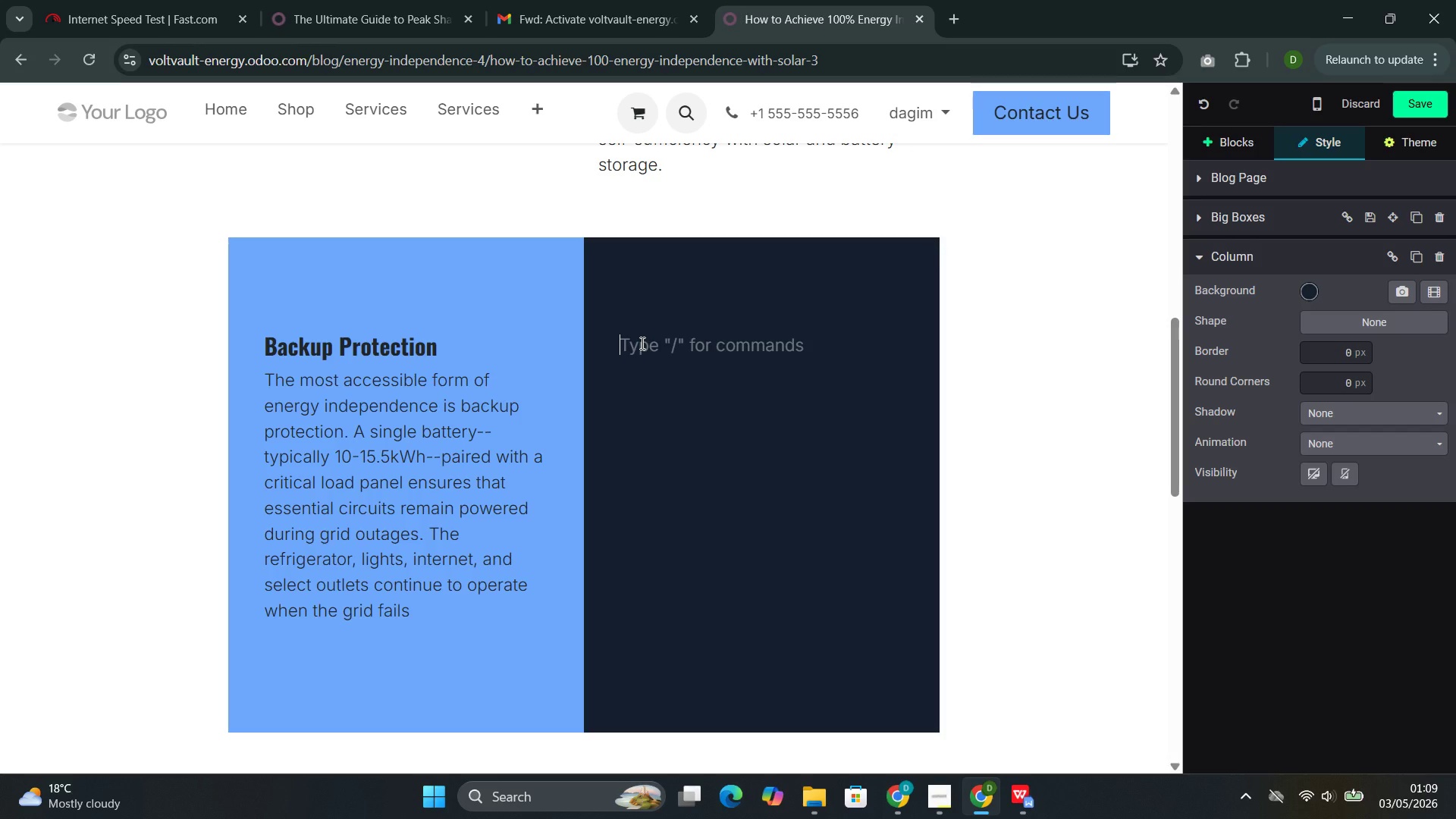 
type(At this level, the n)
key(Backspace)
type(home remains grid-connec)
 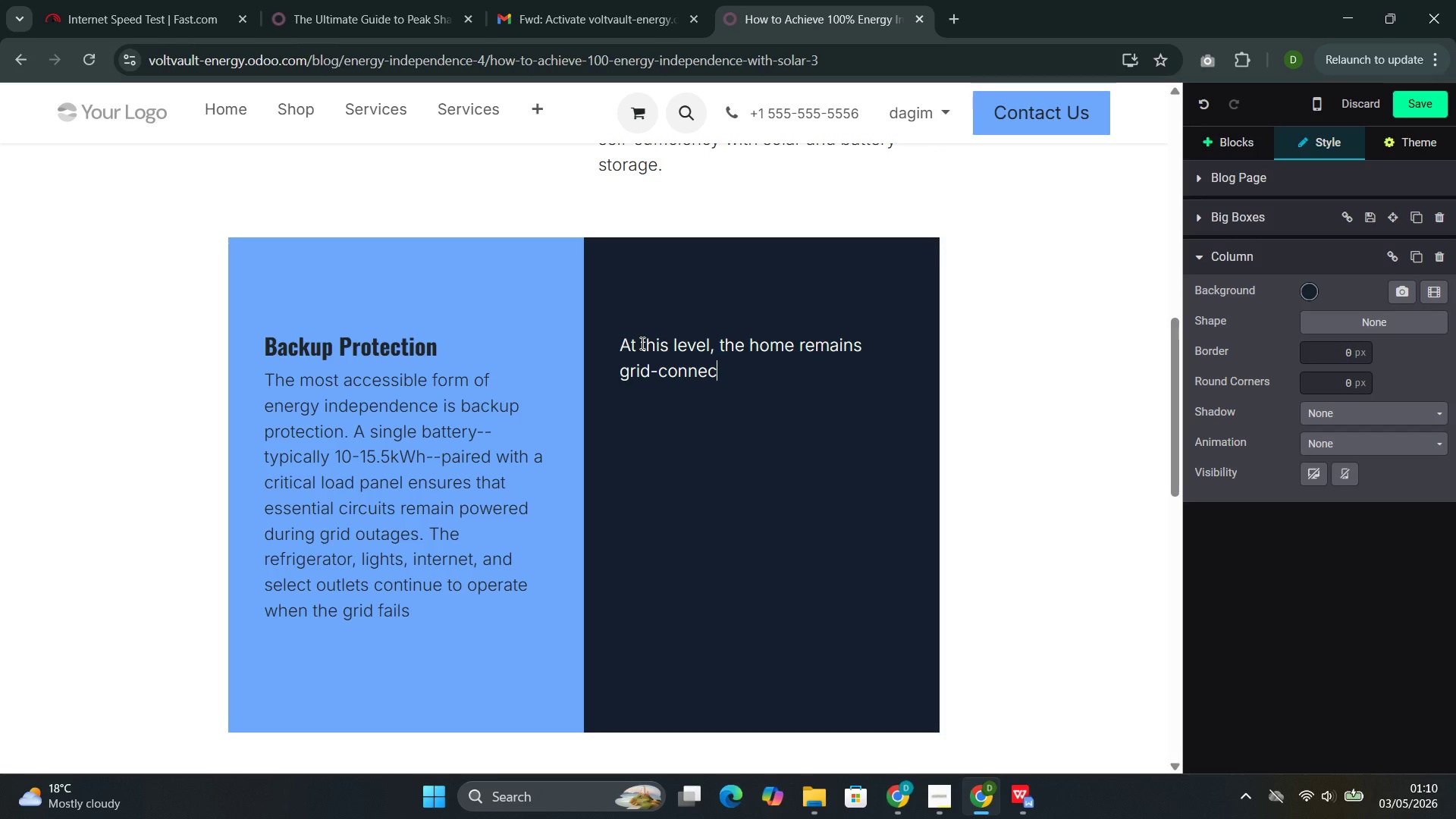 
type(ted and draws power from the utili)
 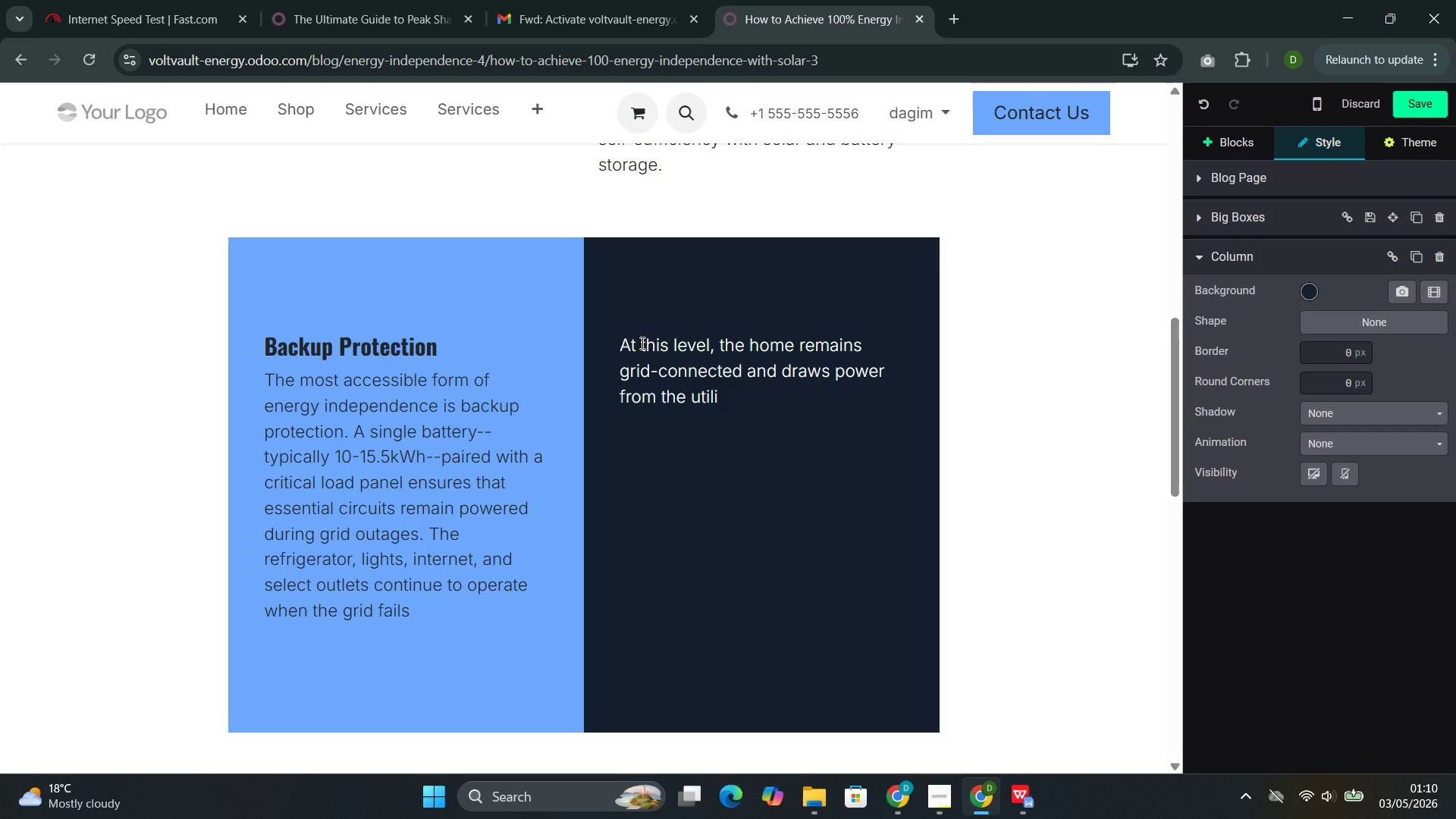 
type(ty i)
key(Backspace)
type(under)
 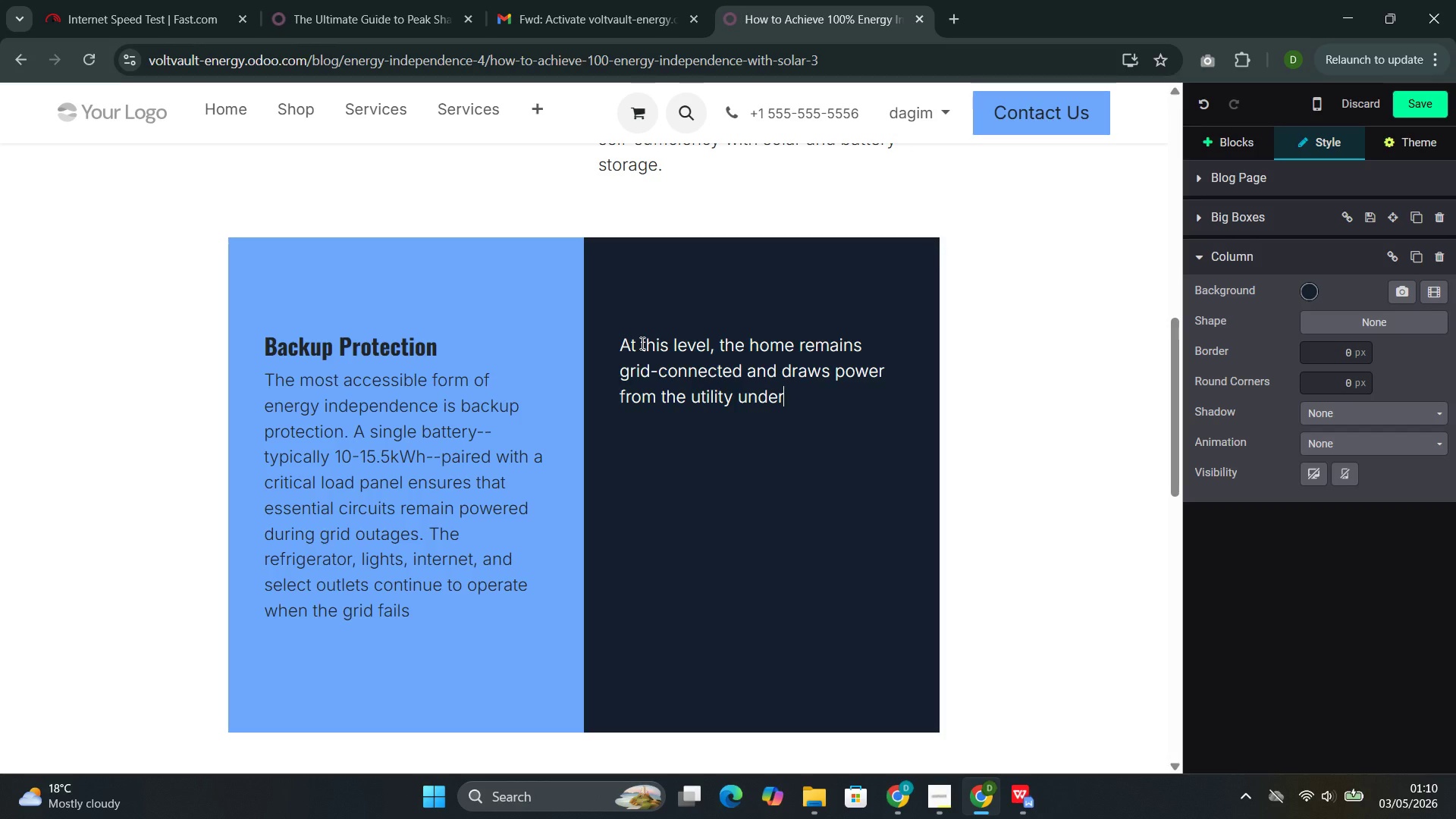 
wait(16.75)
 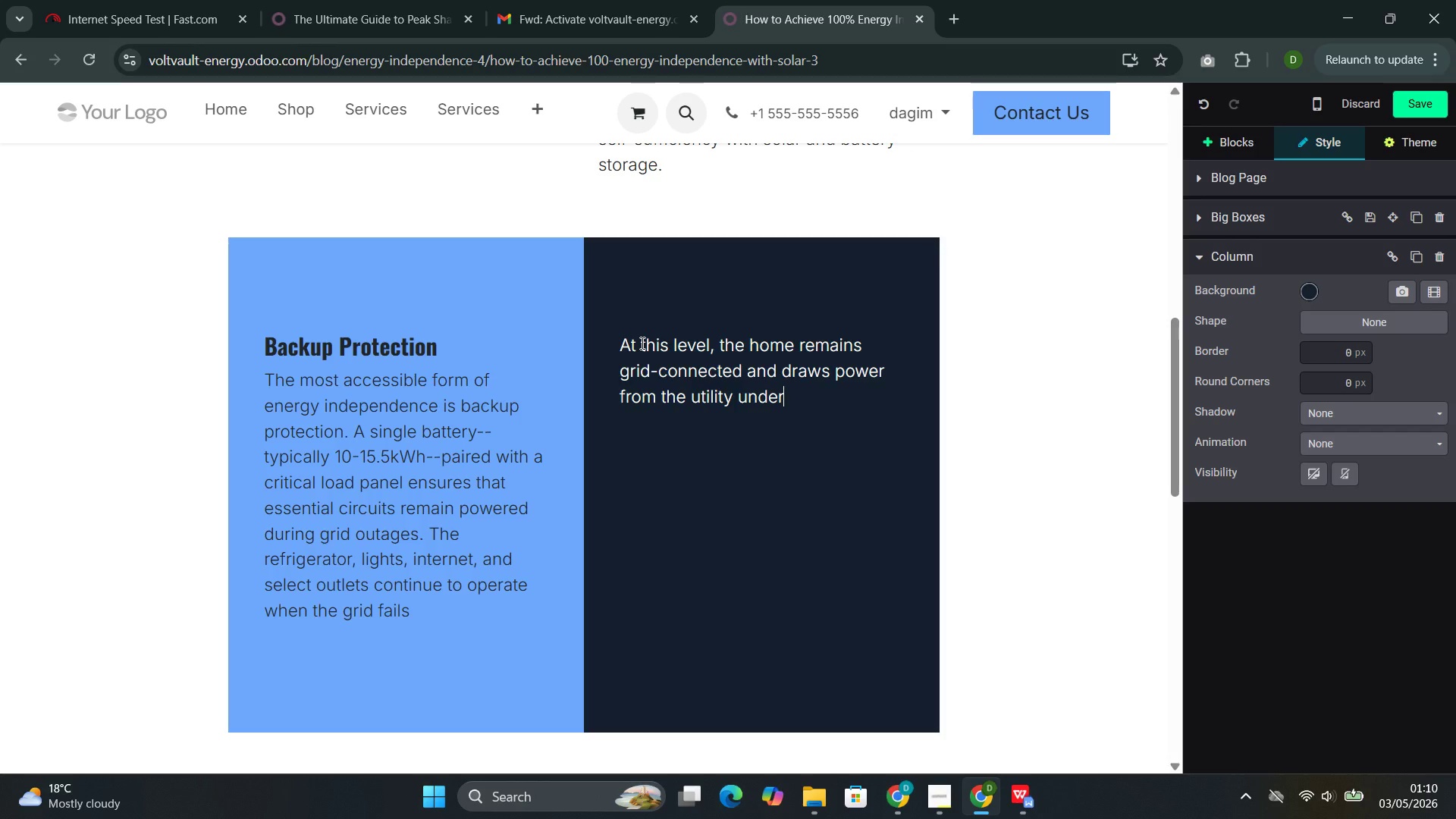 
type( normal conditions. The battery serves prim)
 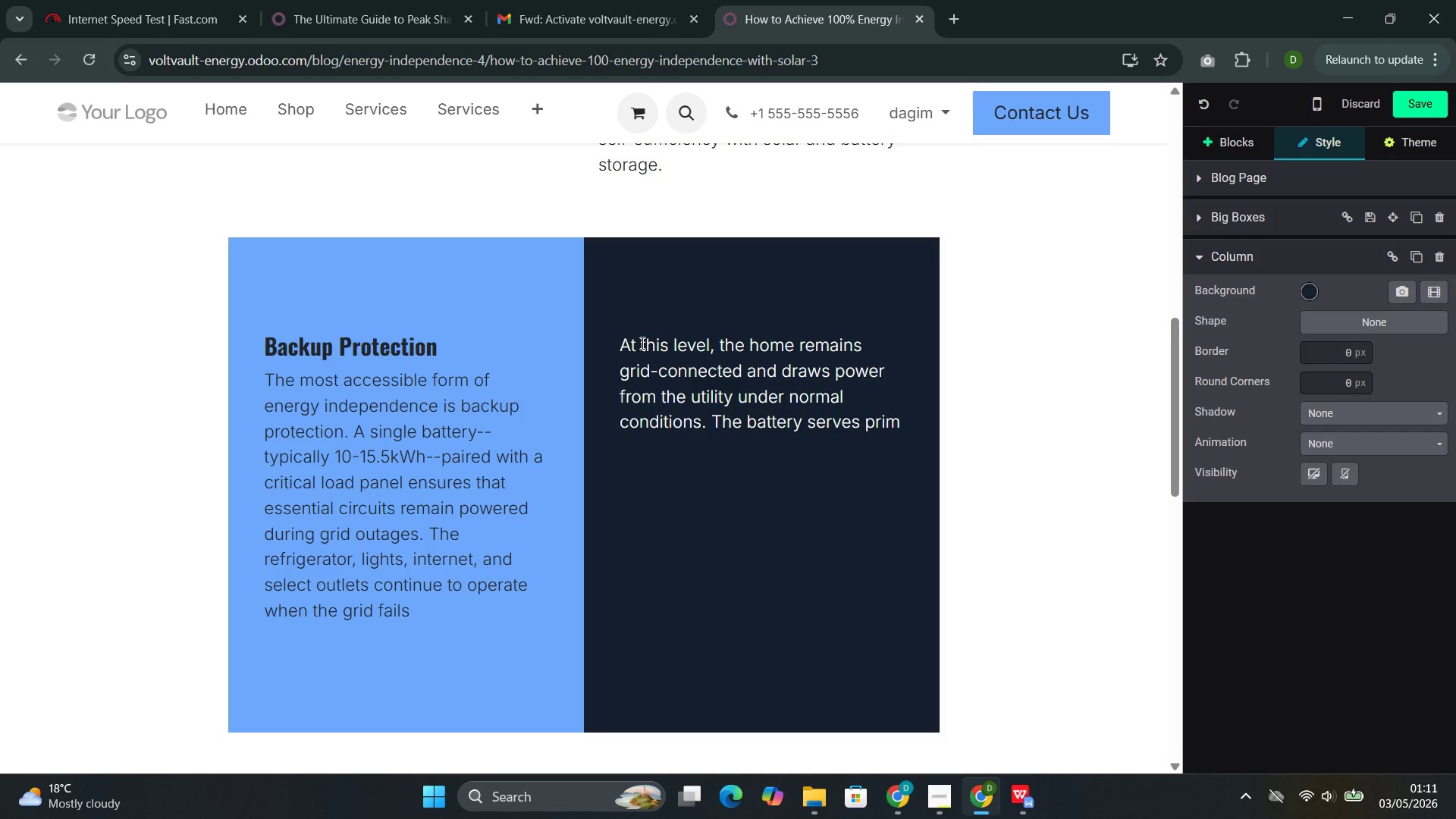 
wait(6.36)
 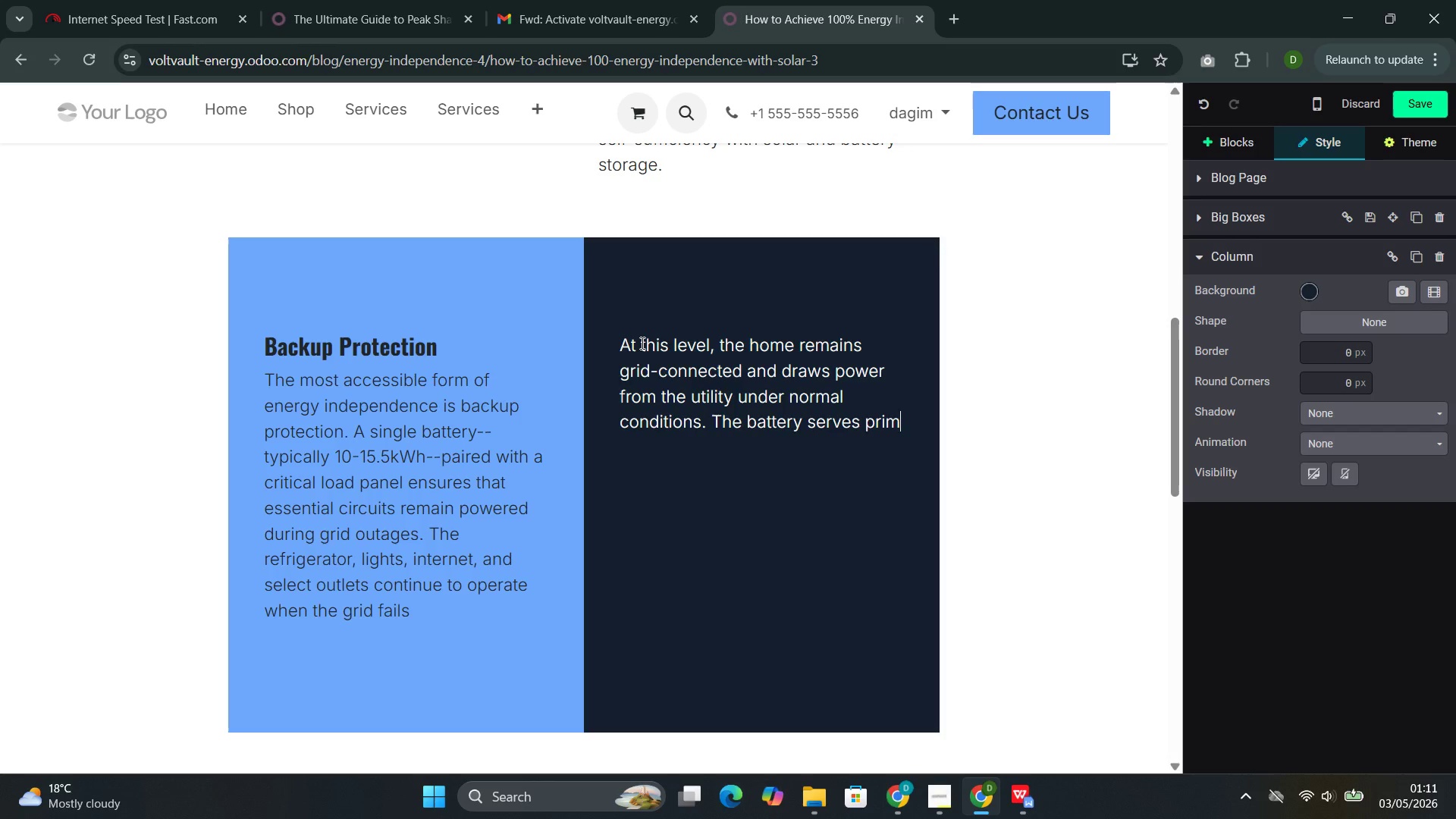 
type(arily as insurance--)
 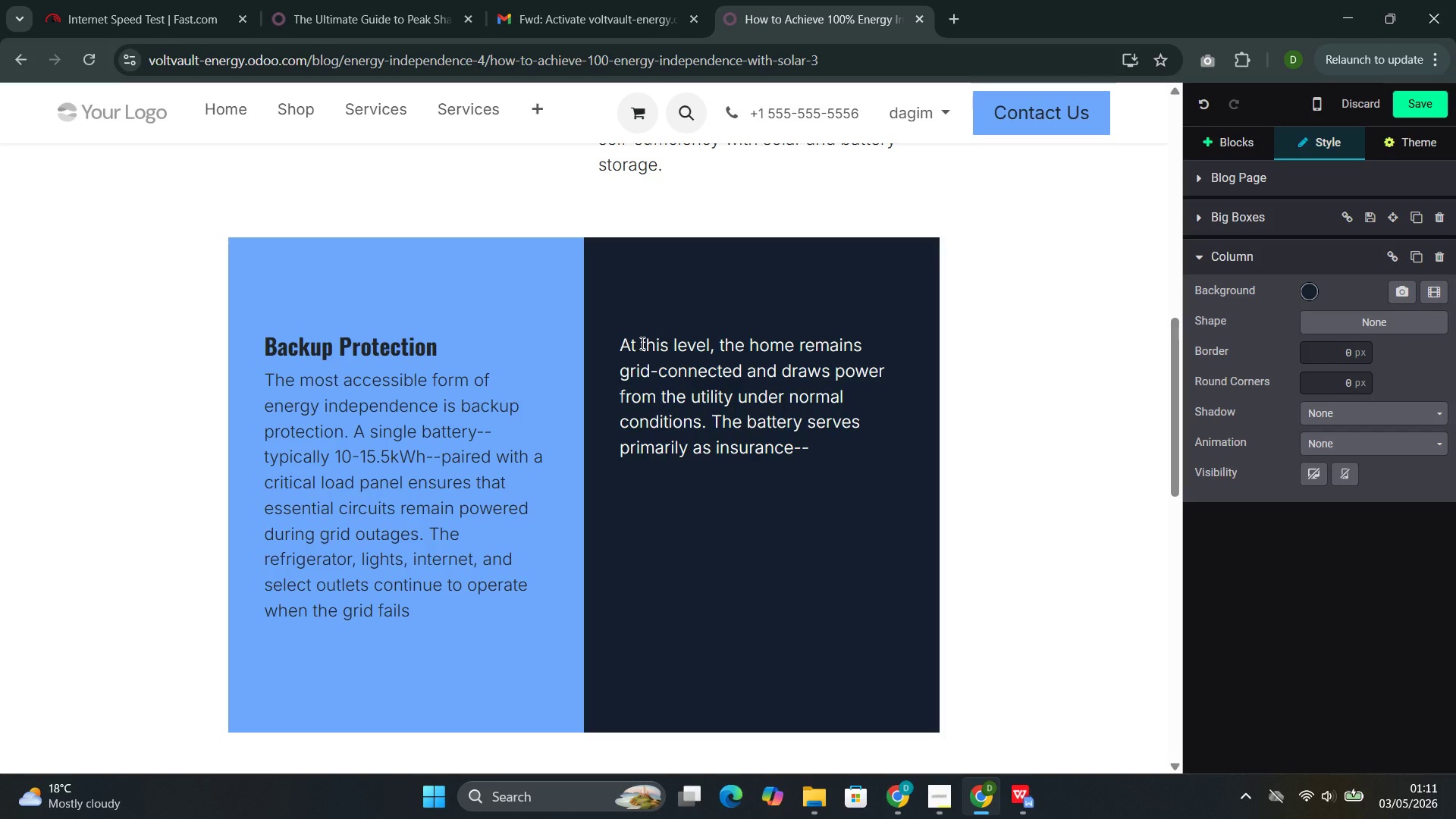 
type(a guaran)
 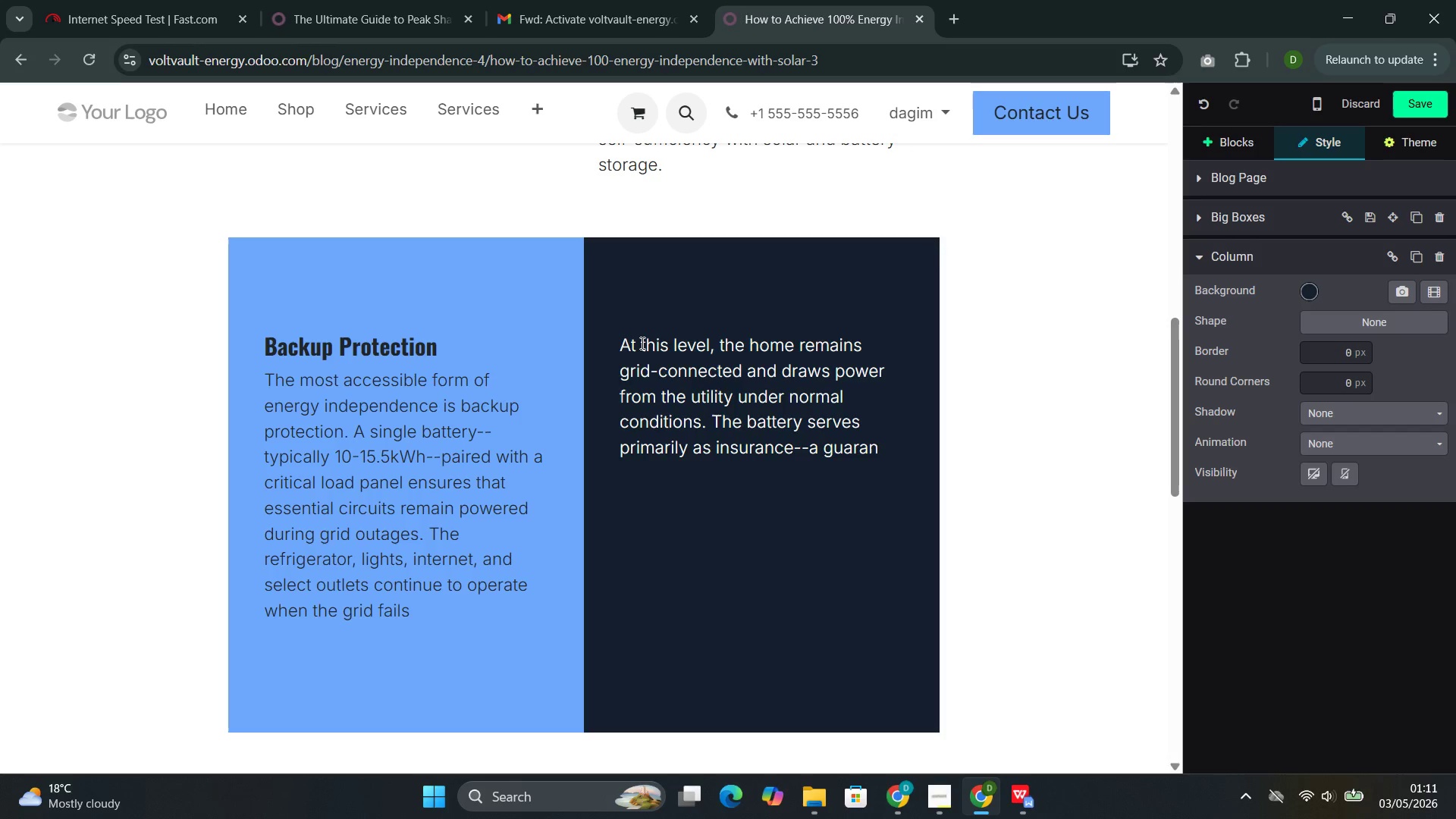 
type(tee that )
 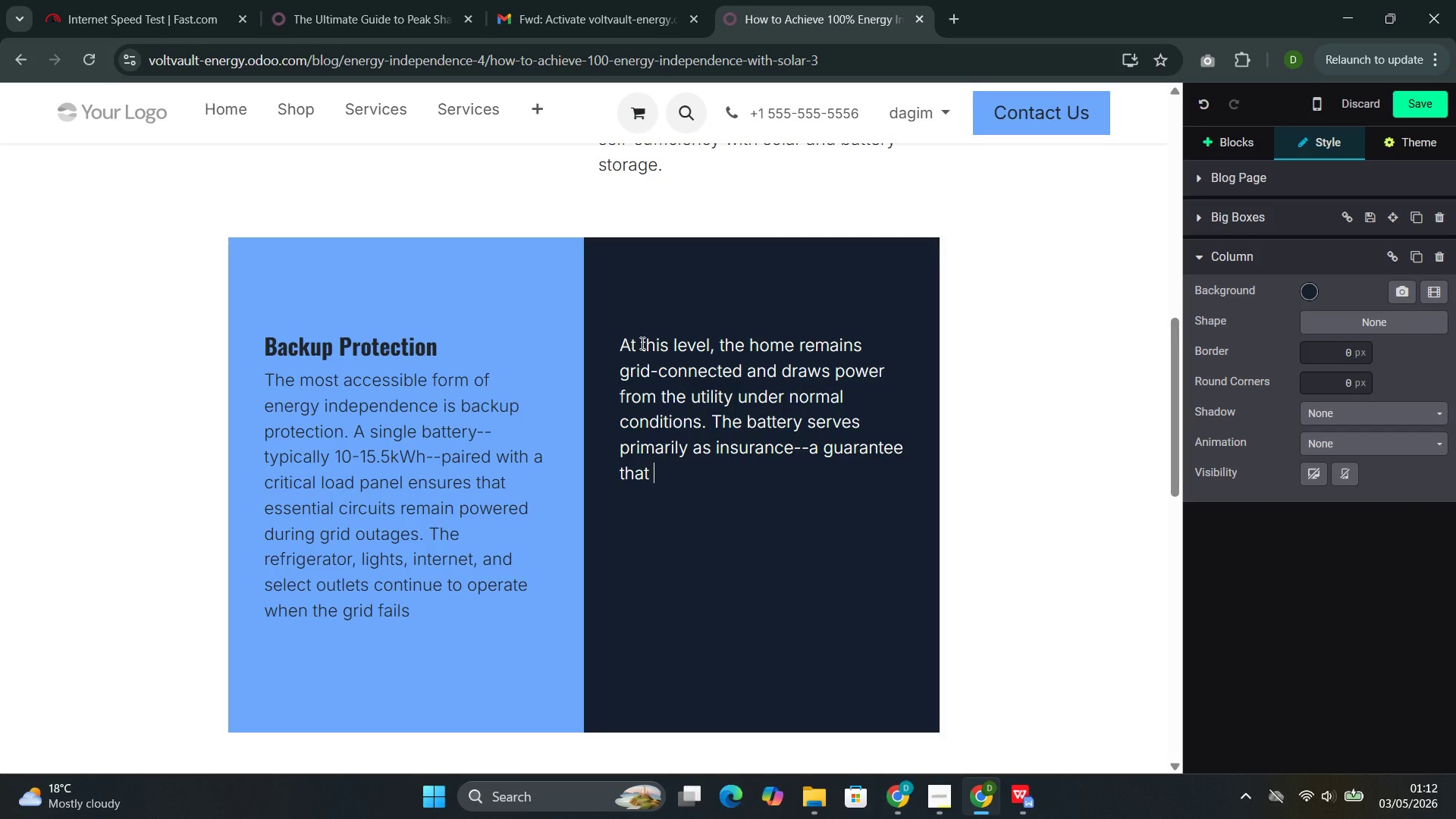 
wait(26.55)
 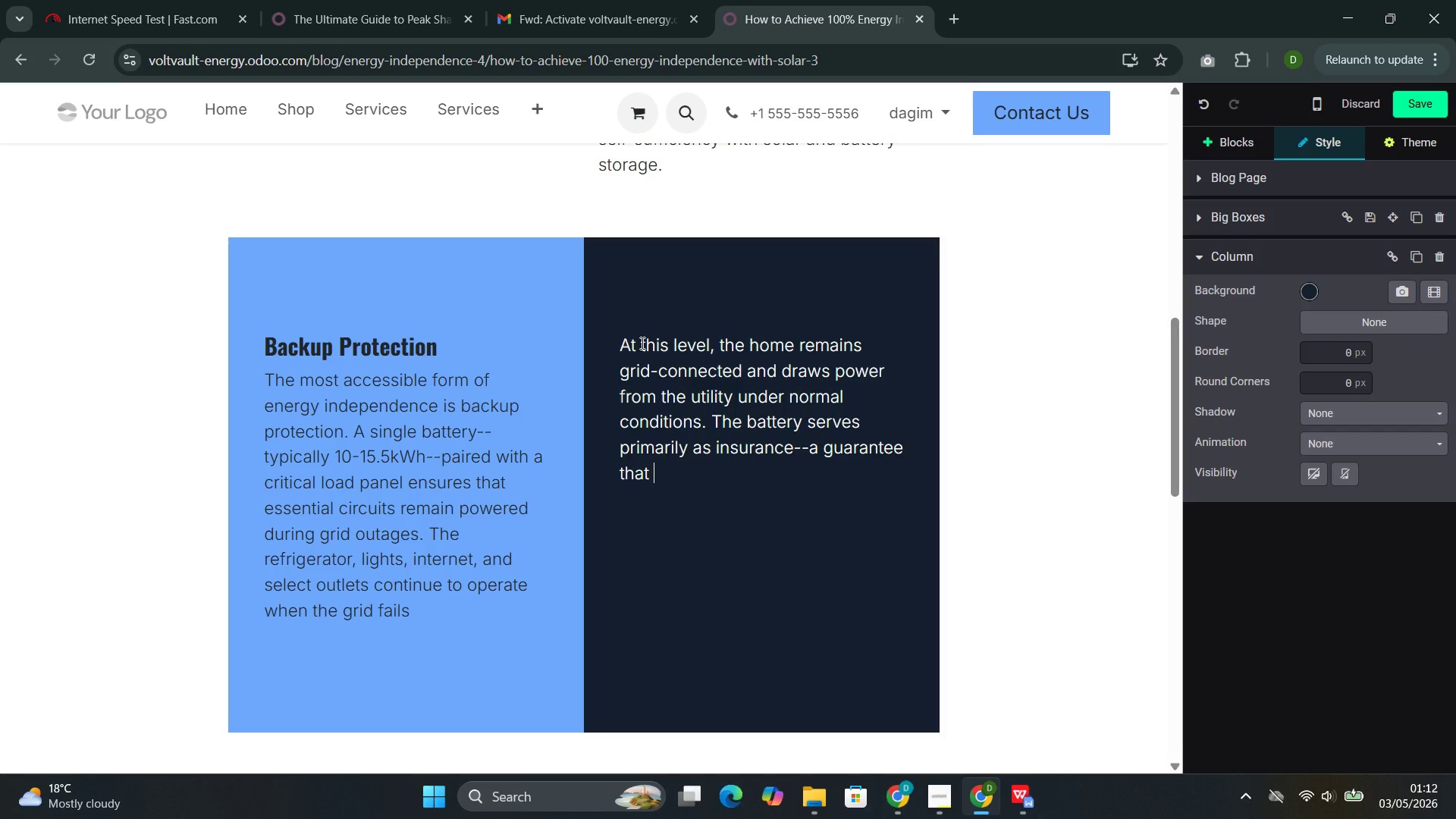 
type(outages will)
 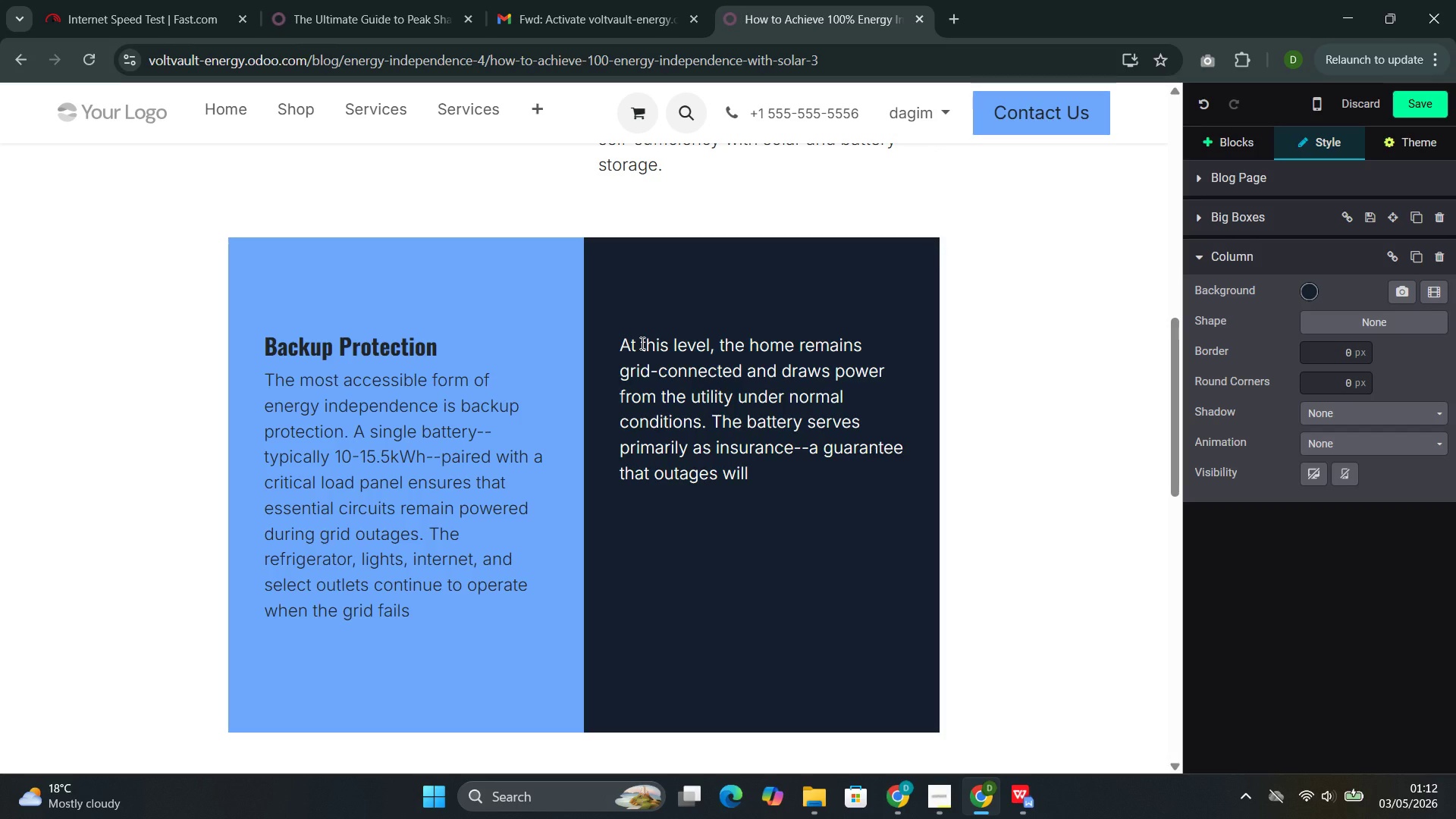 
wait(5.23)
 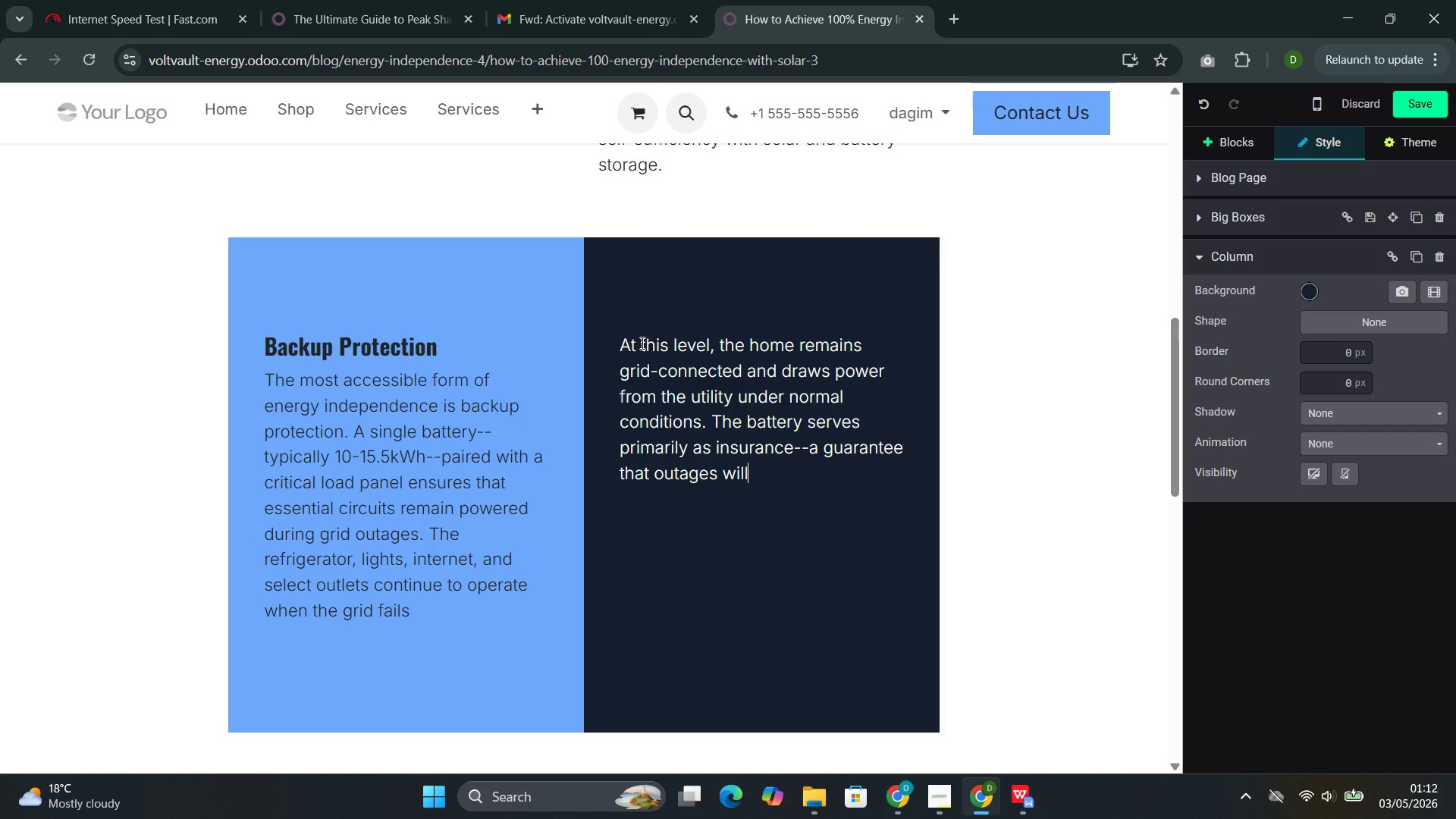 
type( not disrupt daily life )
key(Backspace)
type(.)
 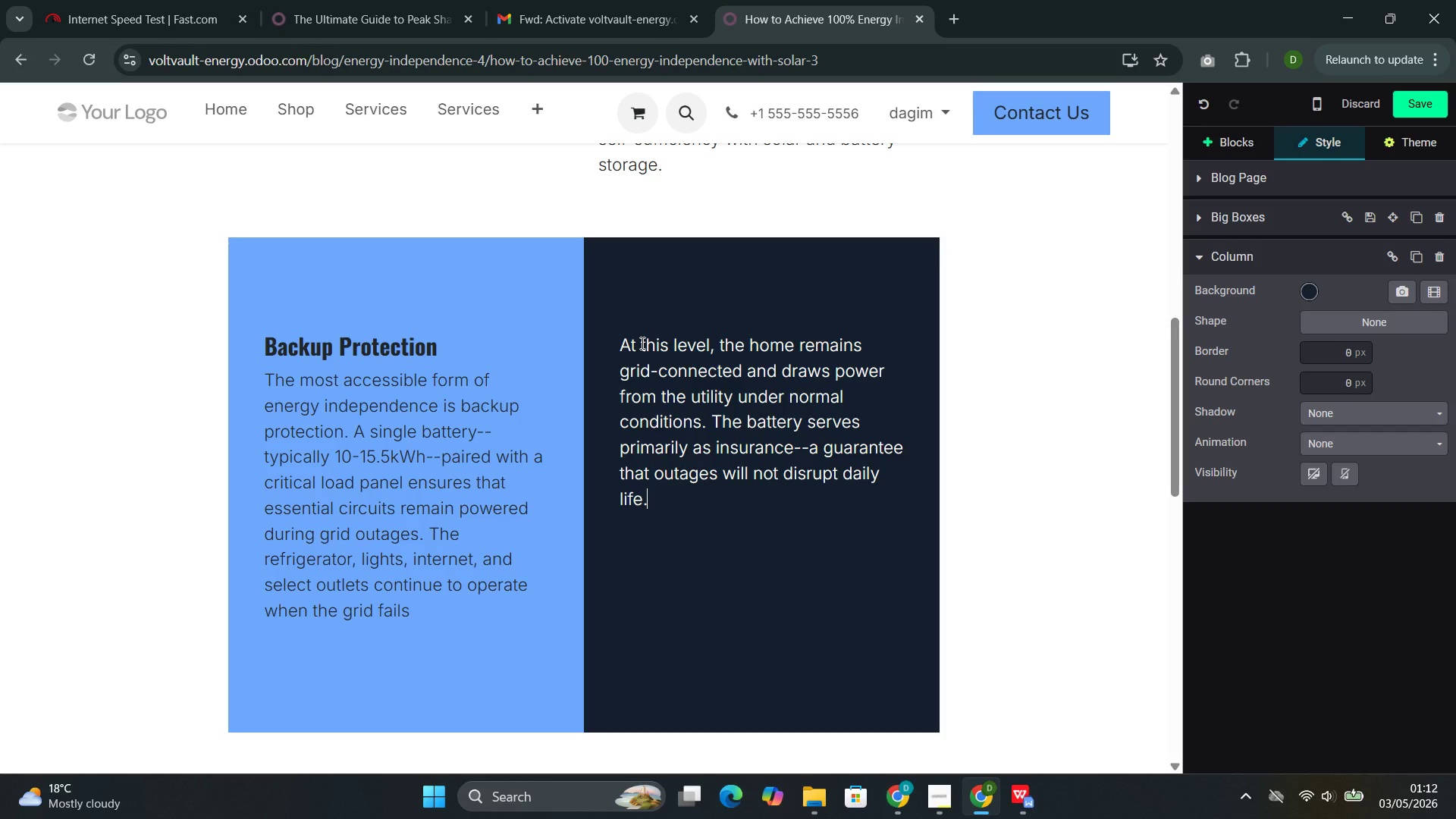 
type( Many homeo)
 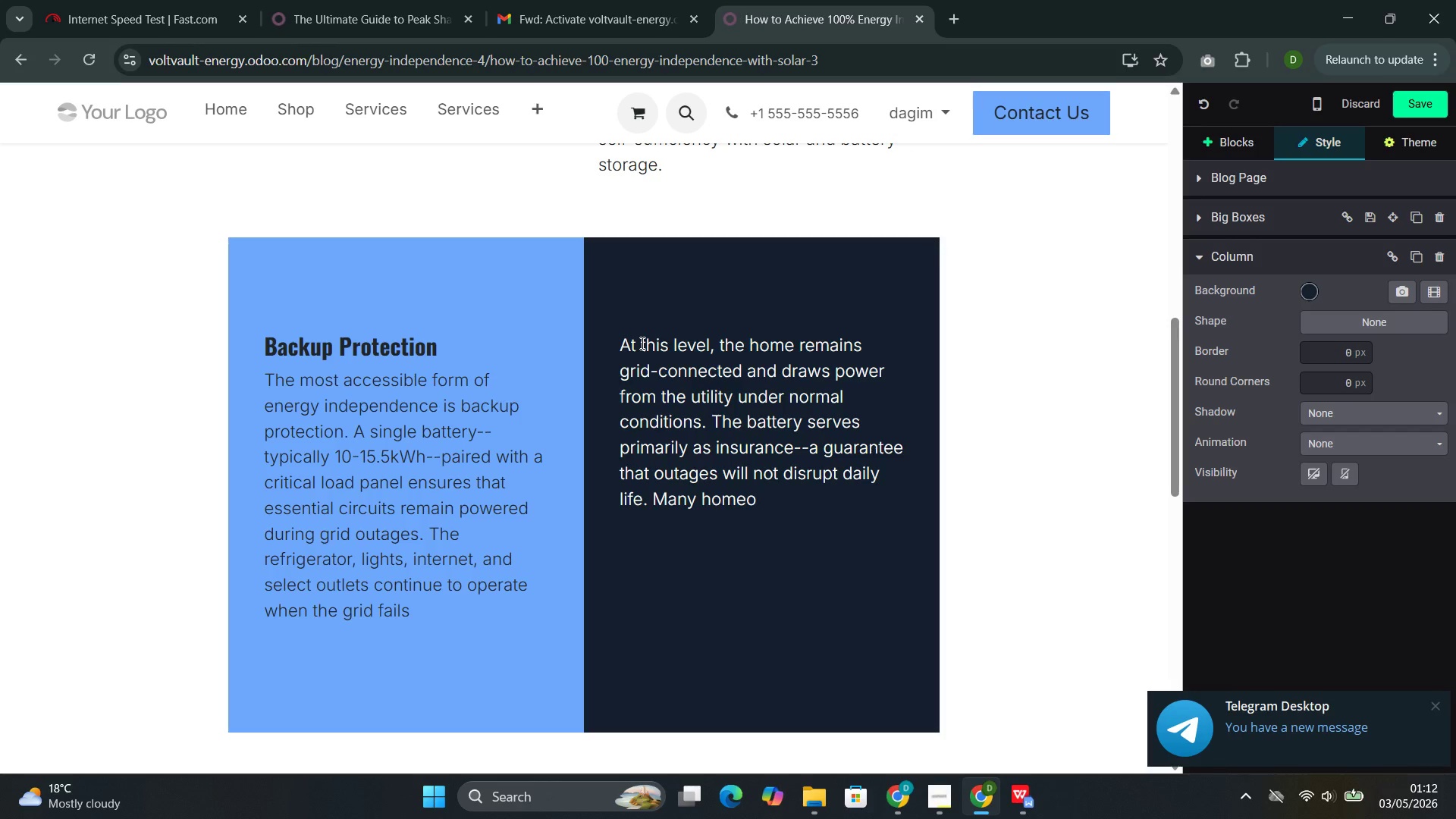 
wait(8.31)
 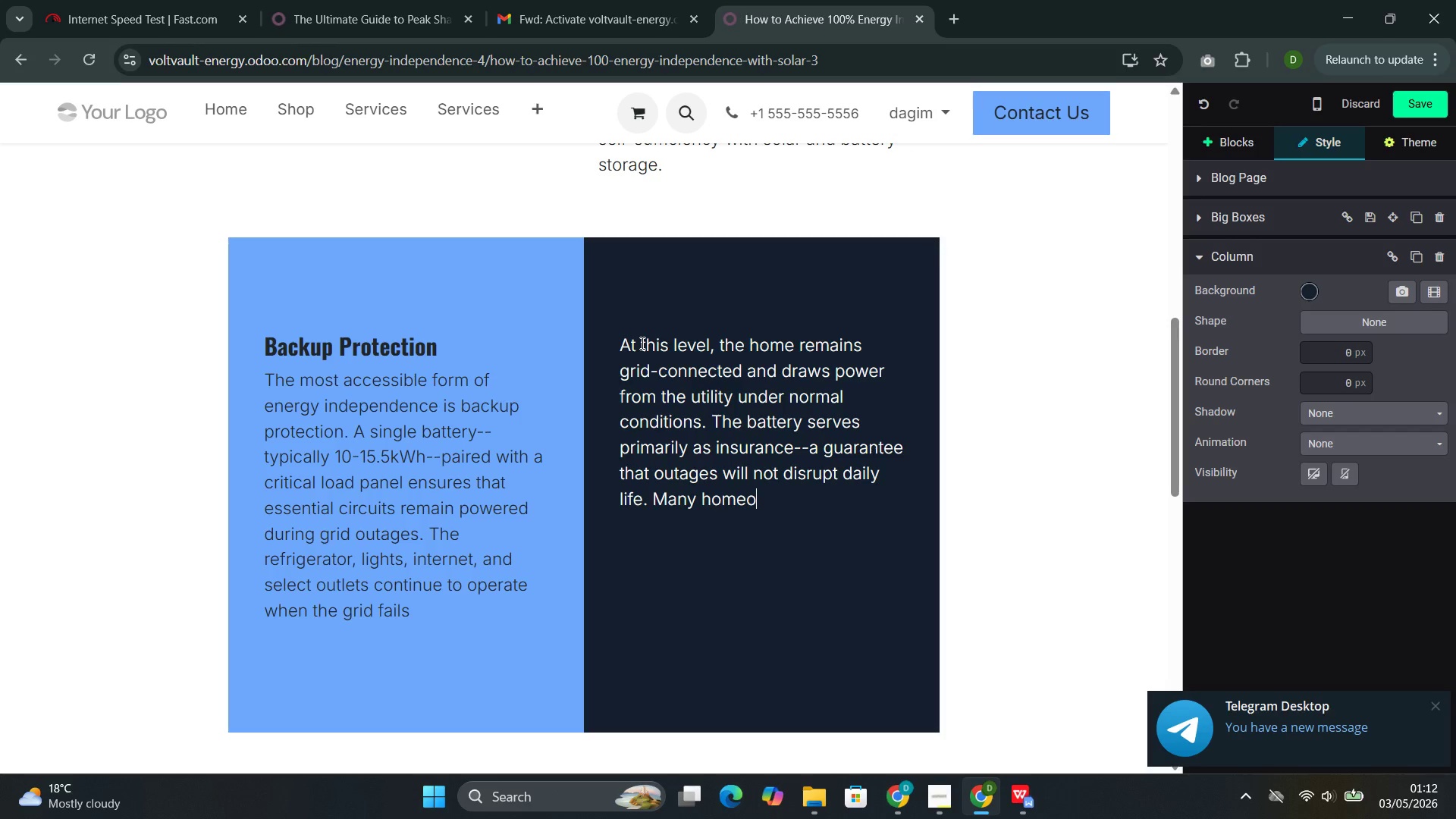 
type(wn)
 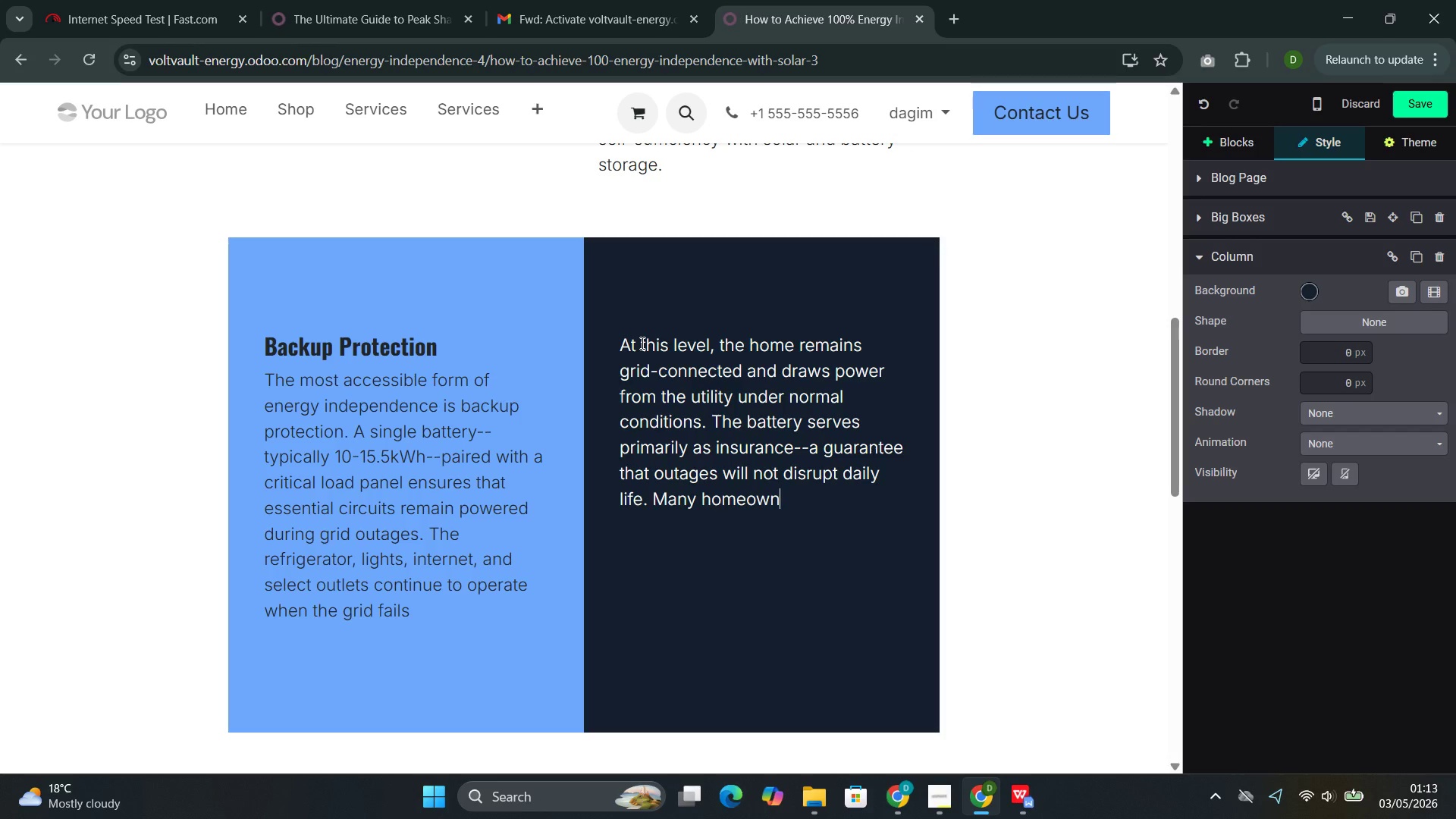 
wait(12.75)
 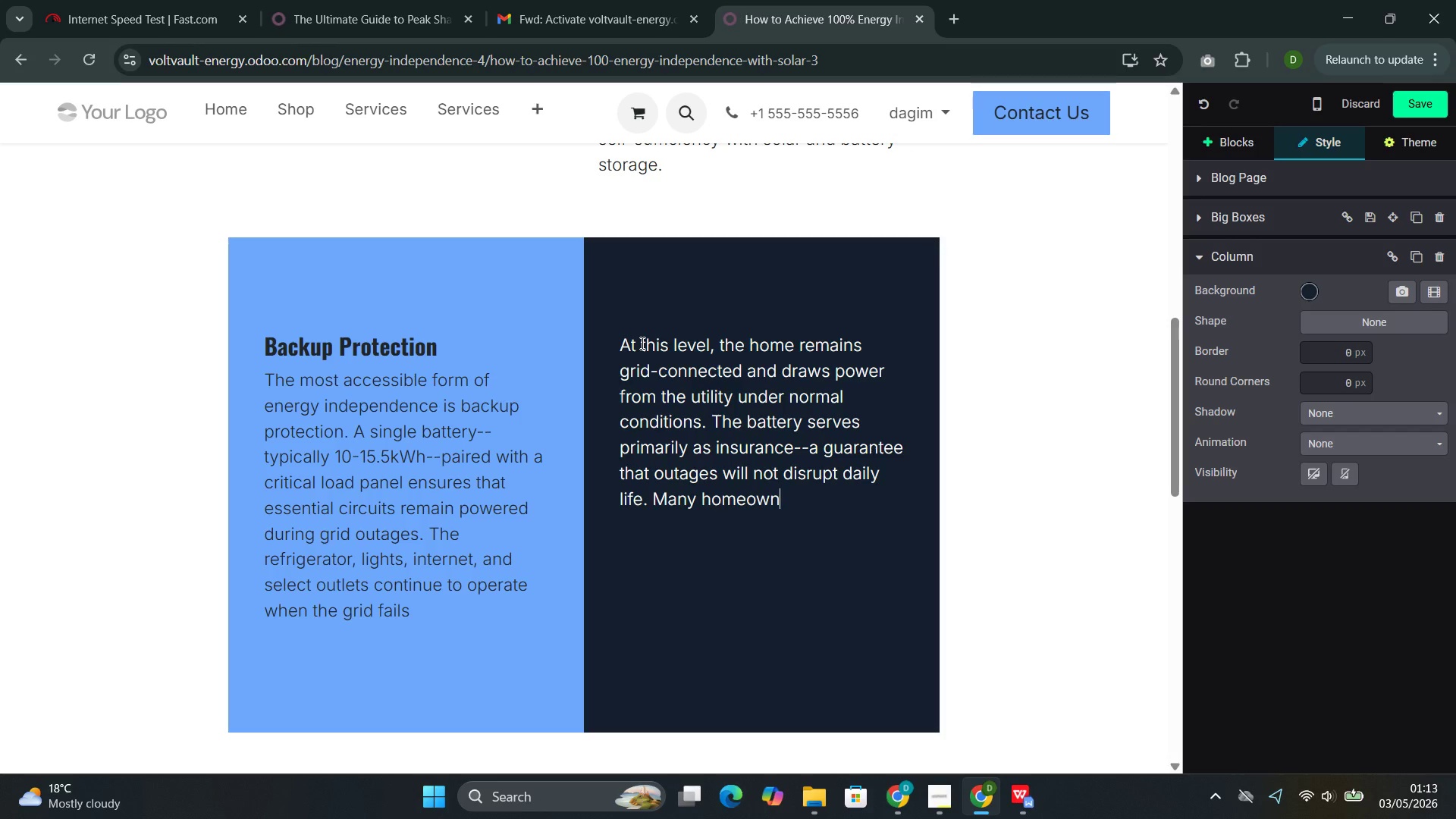 
type(n)
key(Backspace)
type(ers )
 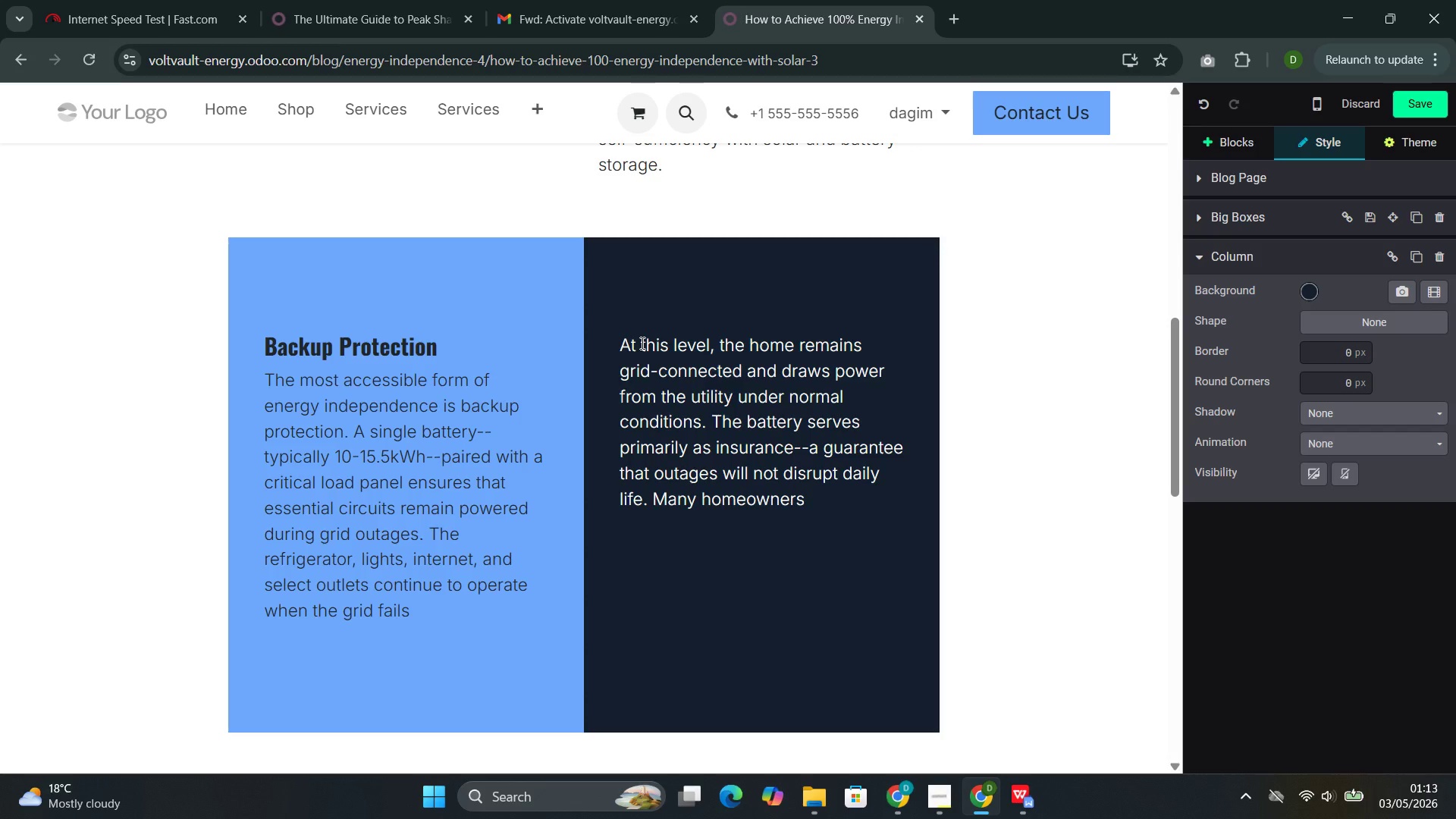 
wait(14.39)
 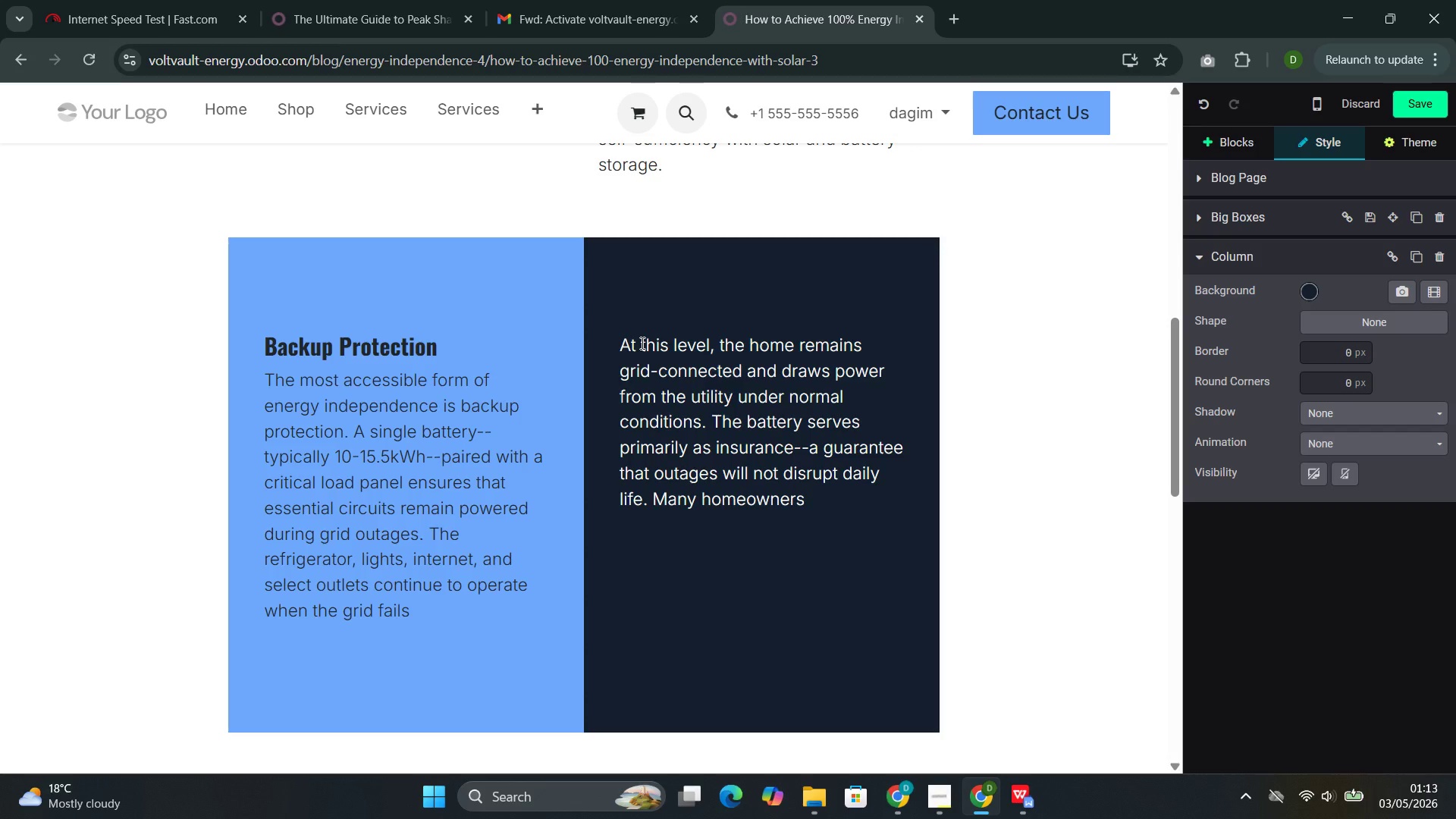 
type(begin here and expand later.)
 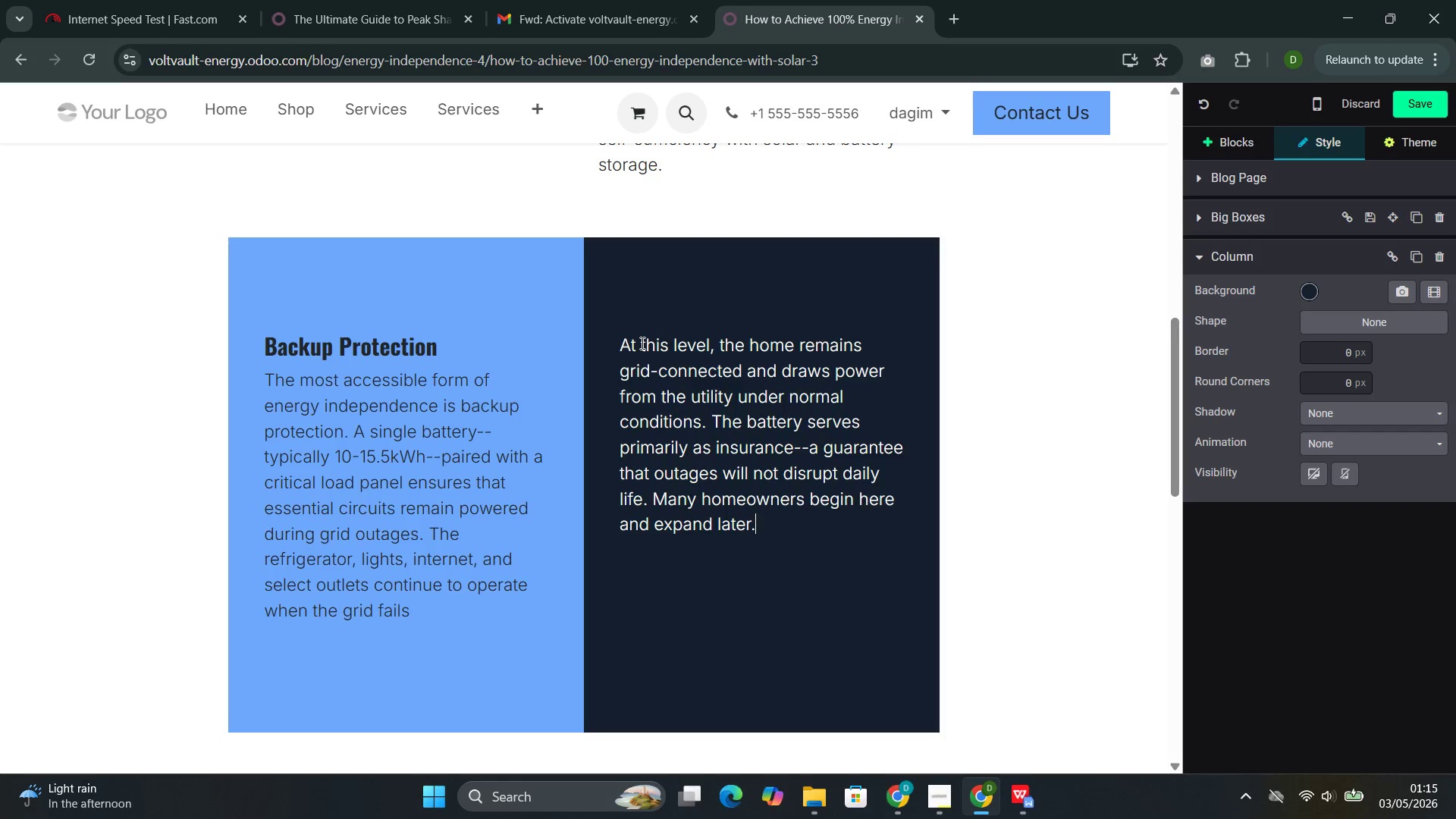 
wait(95.14)
 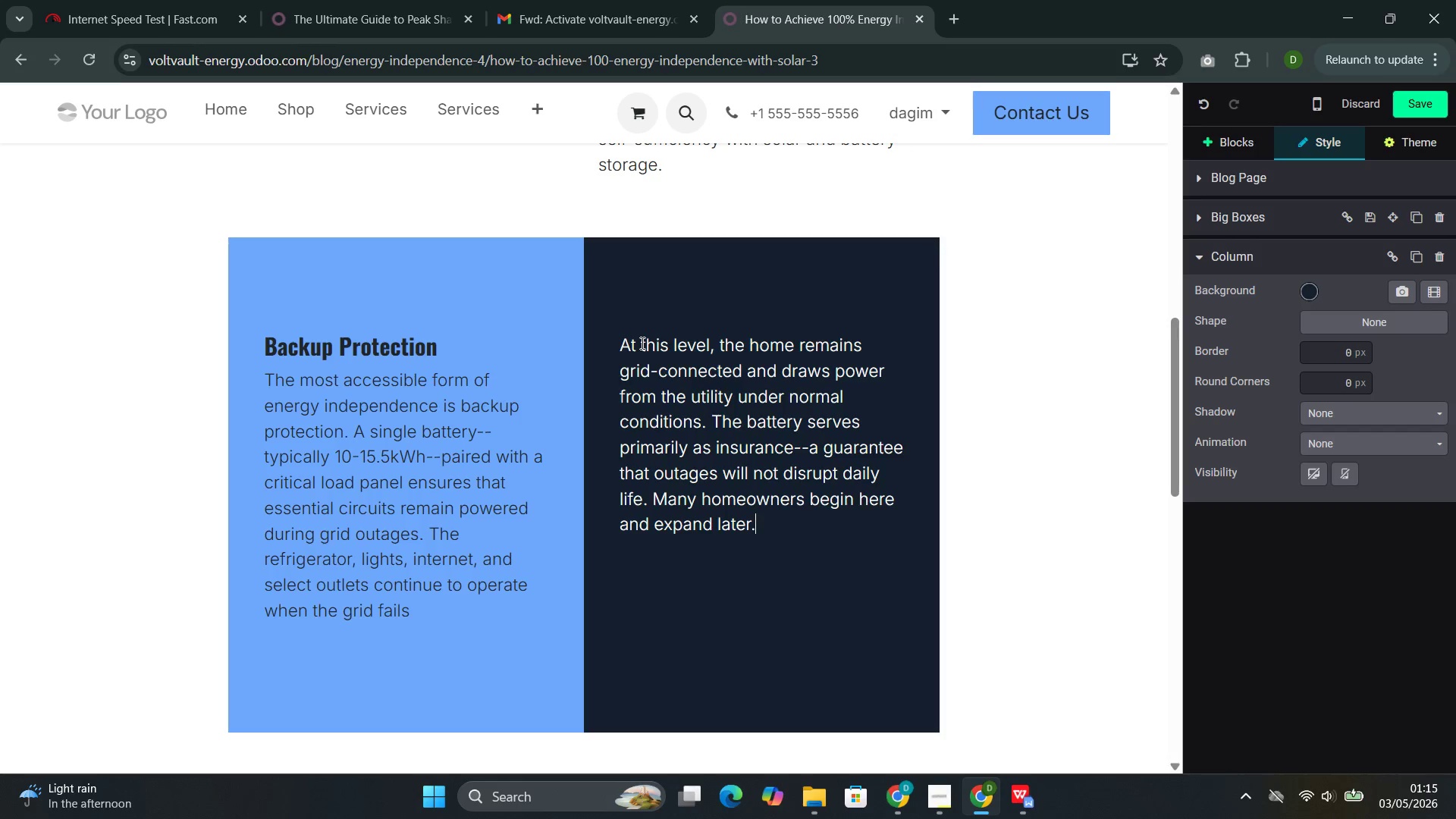 
left_click([651, 602])
 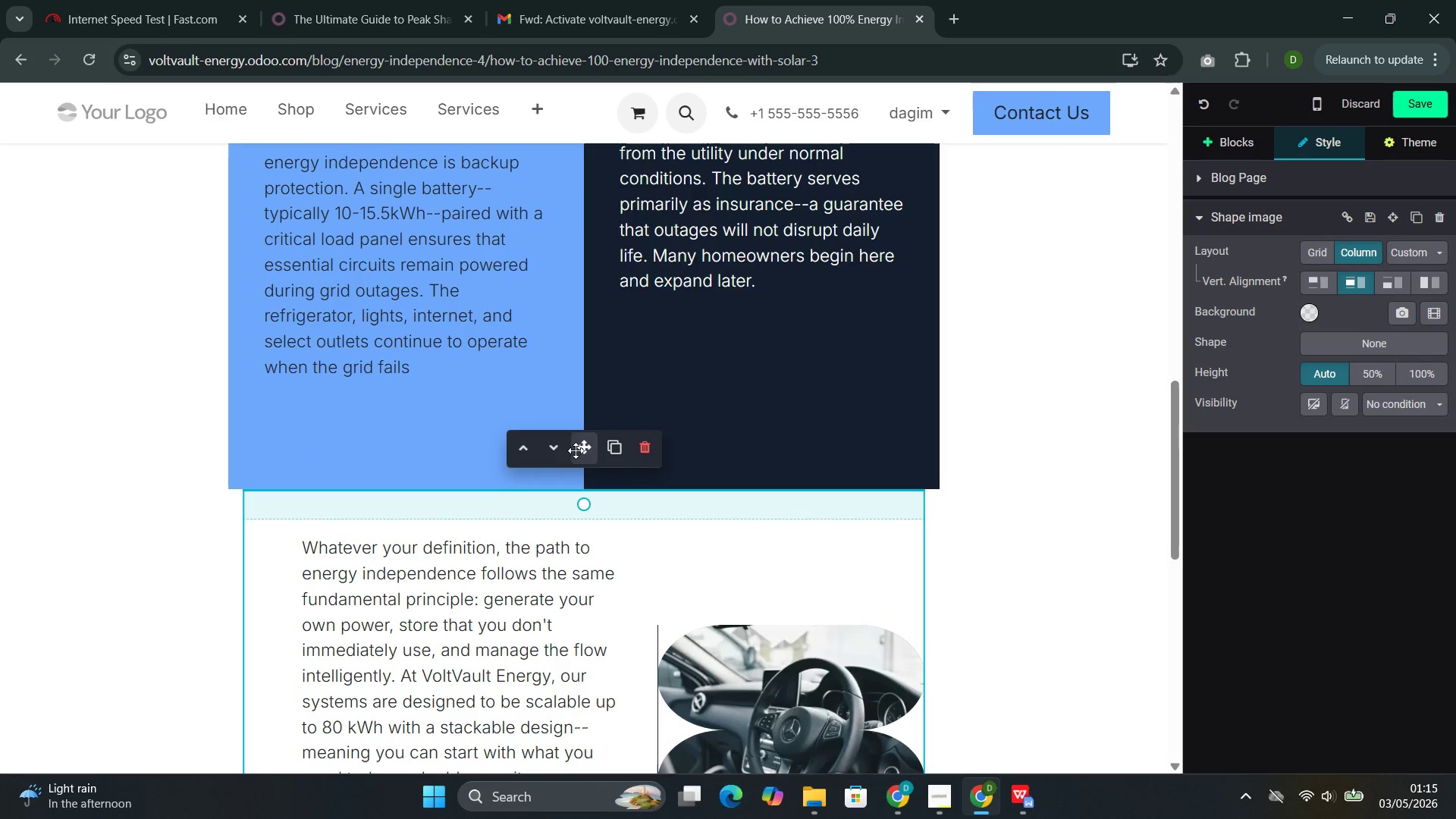 
left_click_drag(start_coordinate=[582, 449], to_coordinate=[547, 188])
 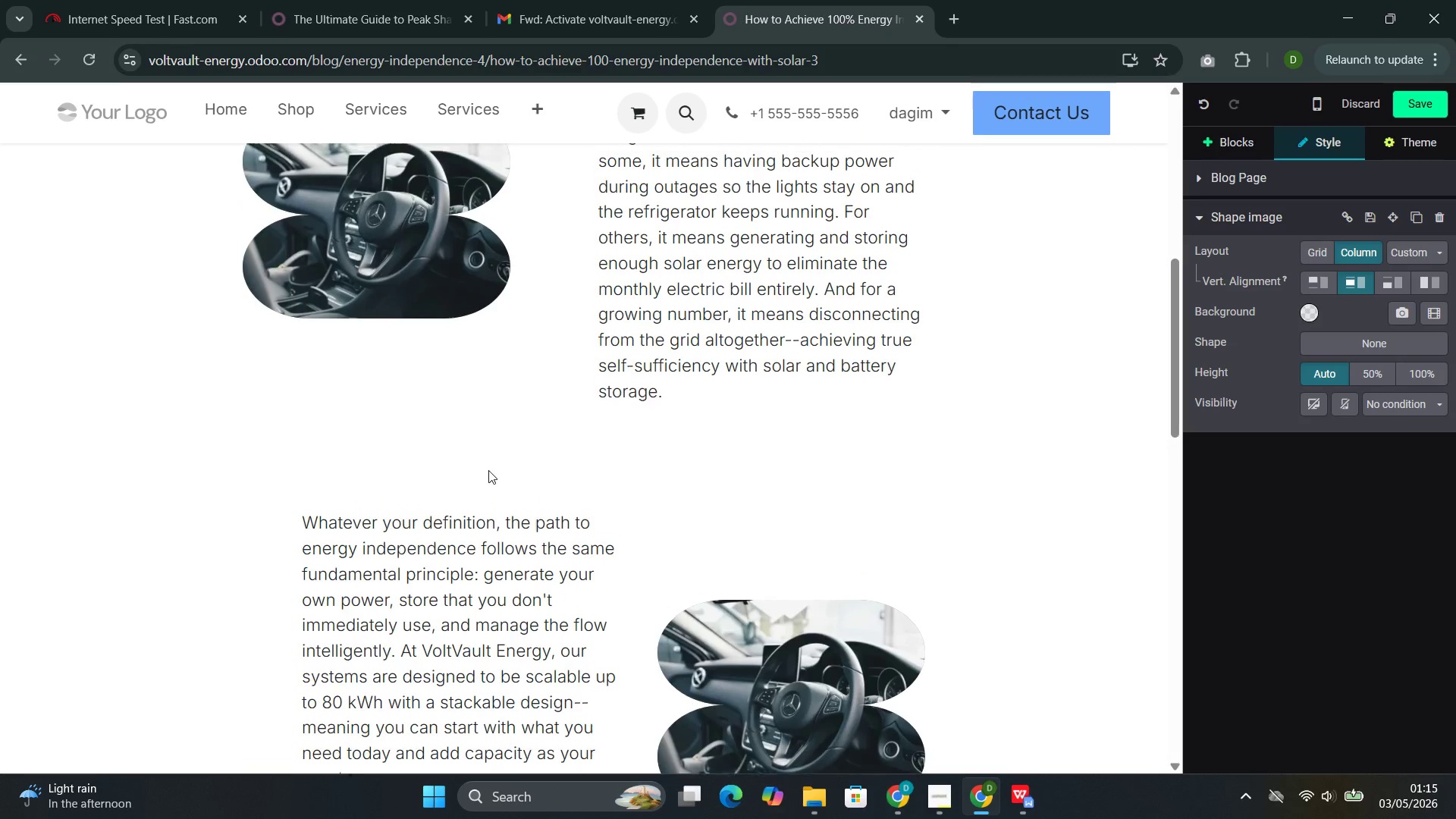 
left_click([491, 410])
 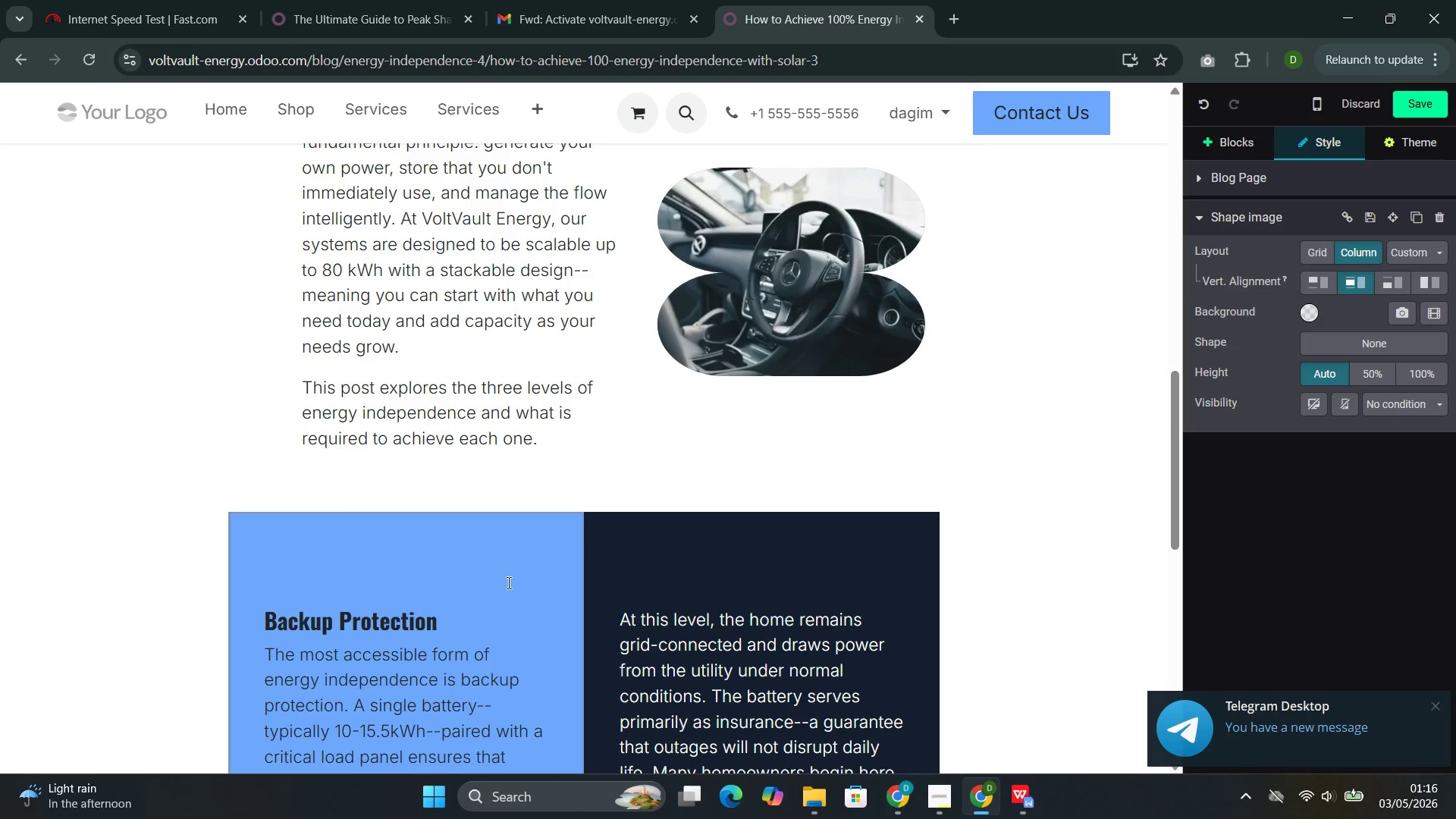 
wait(96.27)
 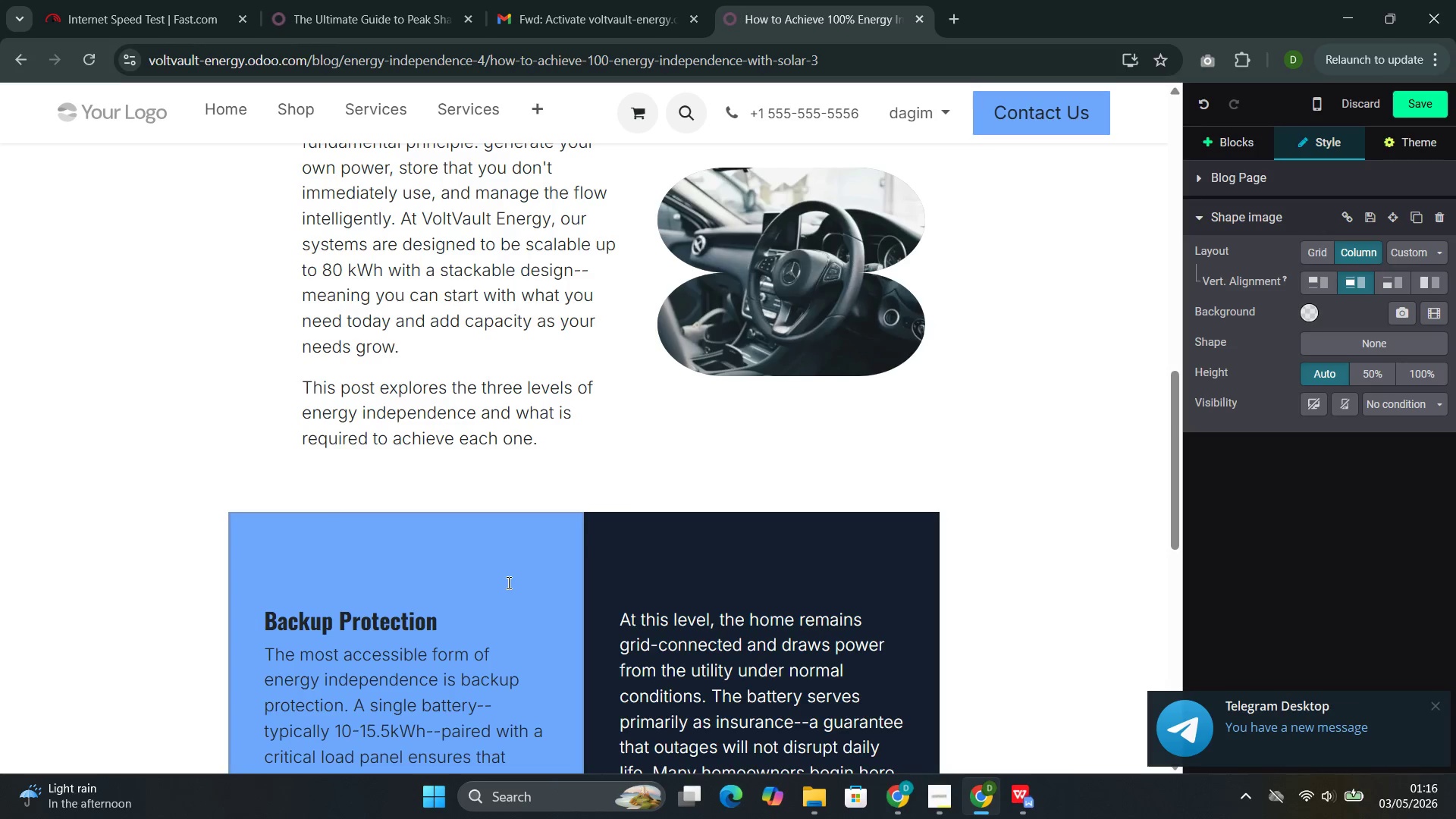 
left_click([260, 349])
 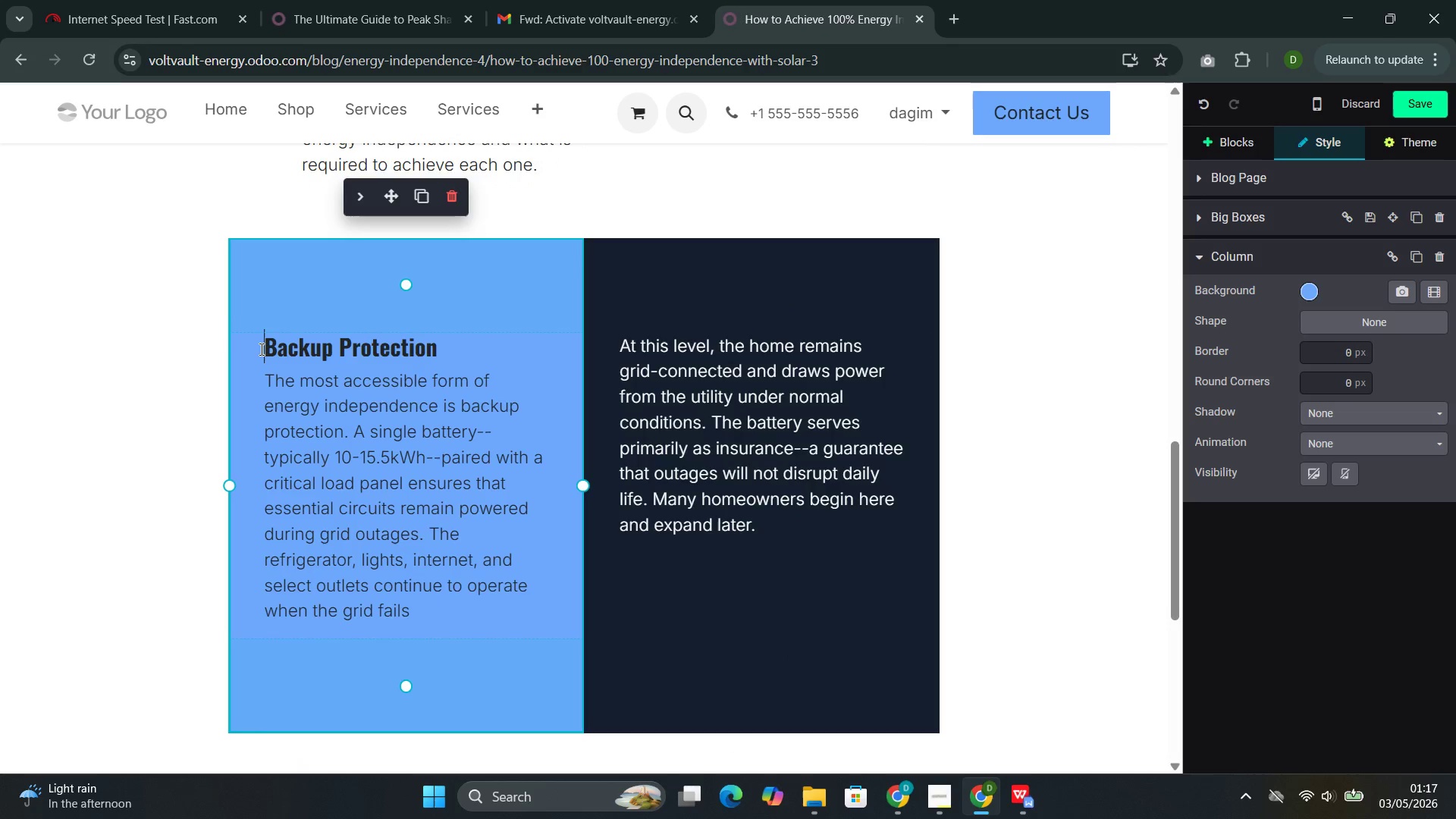 
type(Lw)
key(Backspace)
type(evl 1 -)
 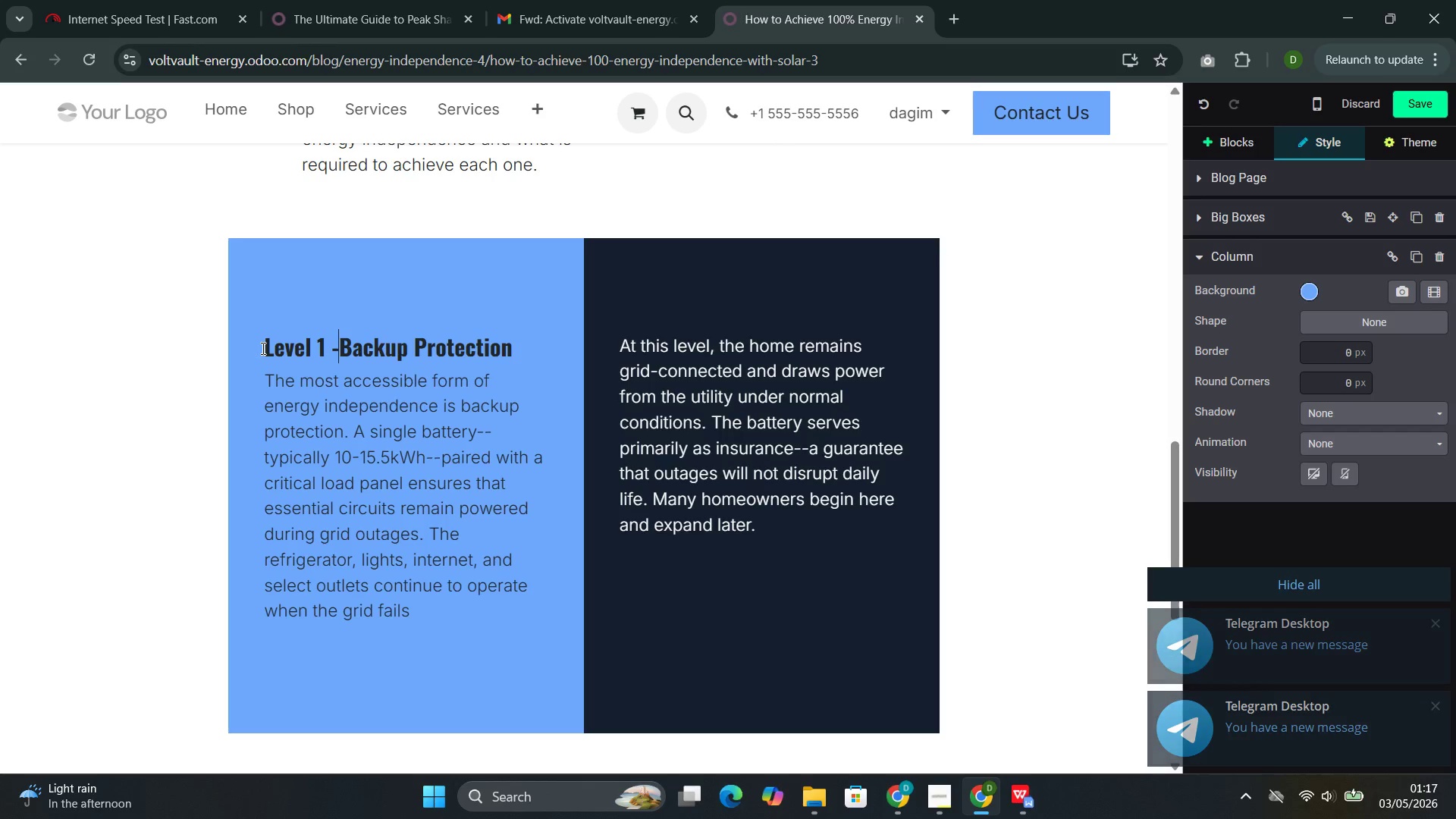 
left_click([1234, 143])
 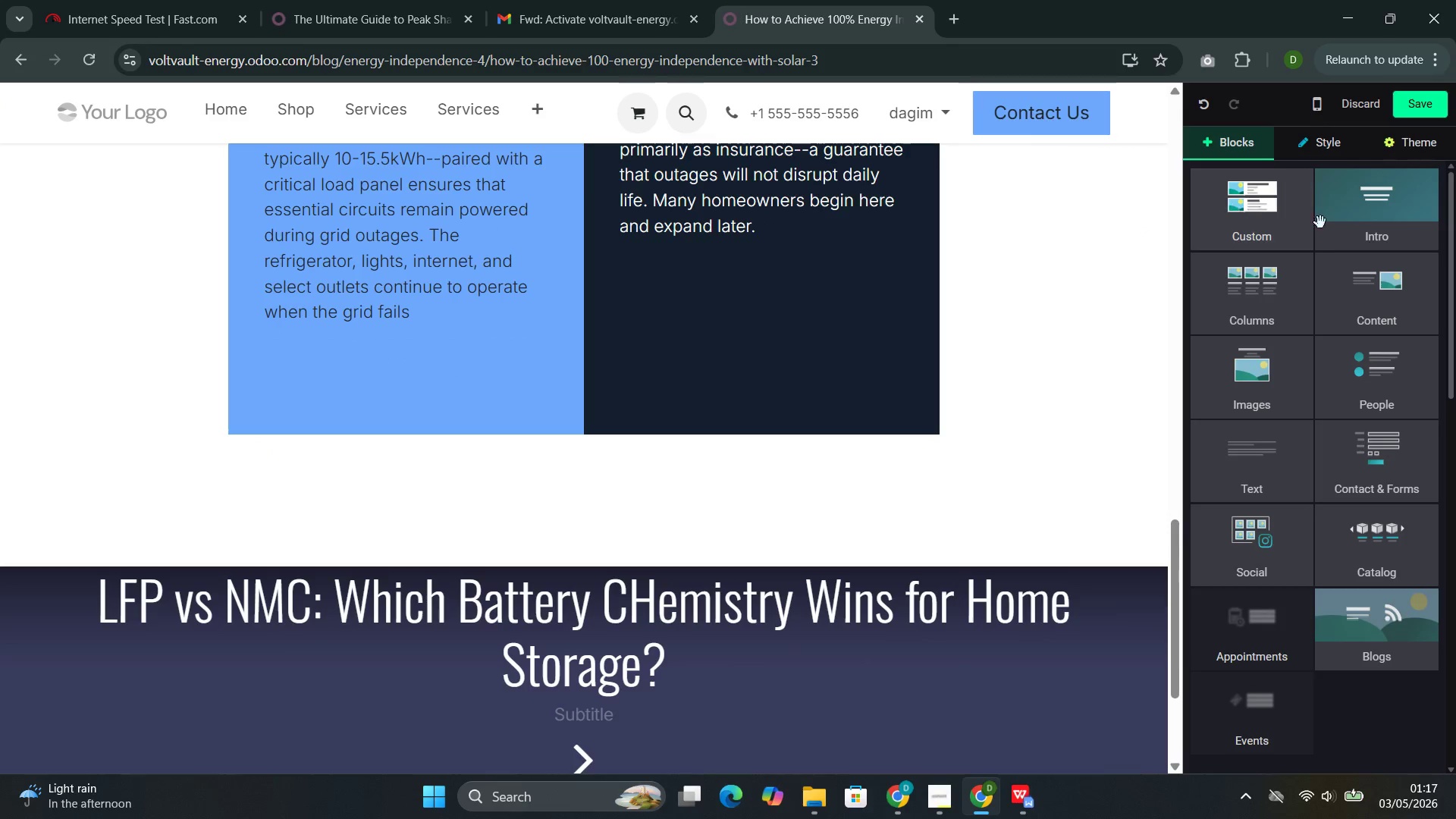 
wait(6.12)
 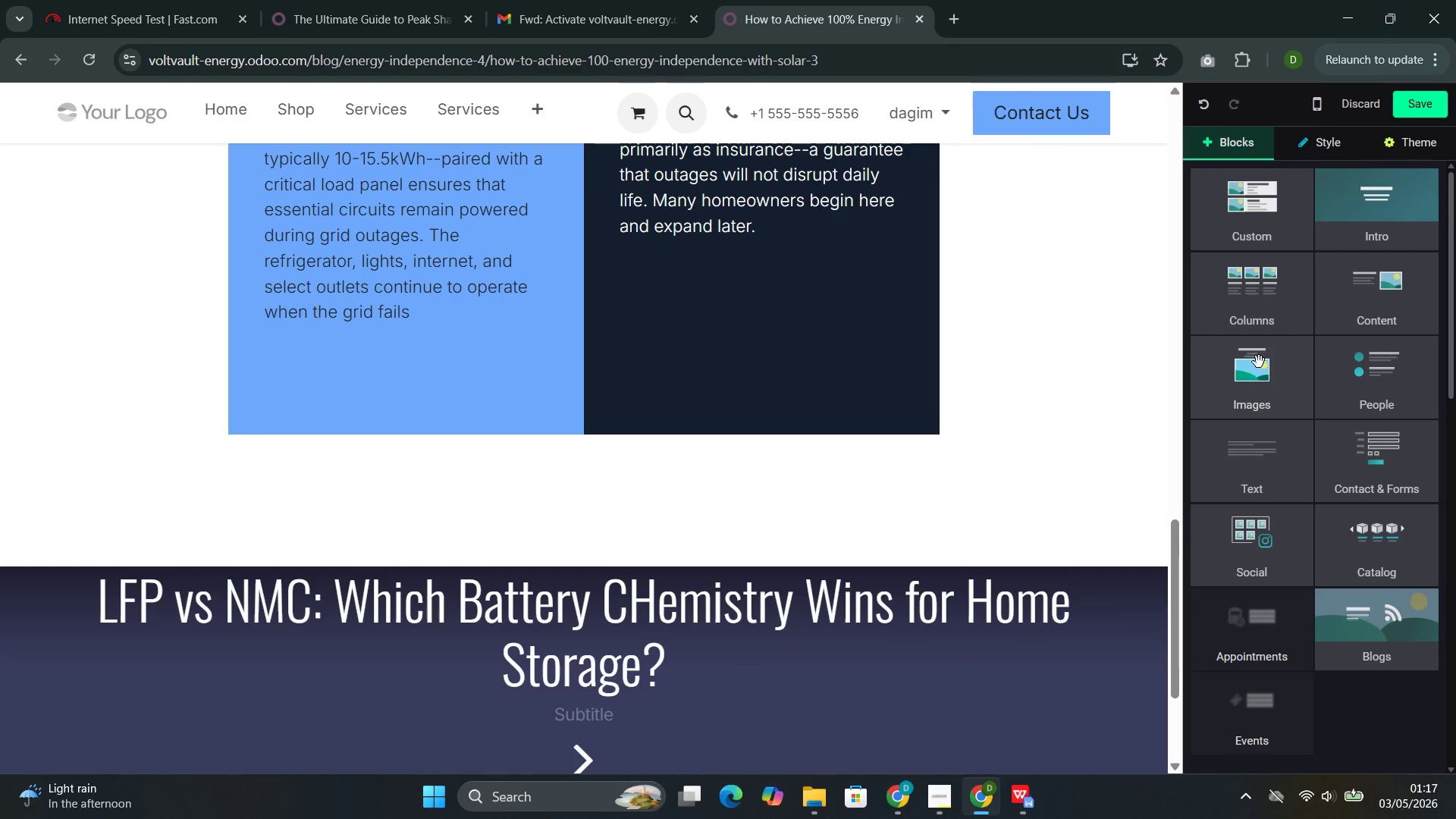 
left_click([1267, 478])
 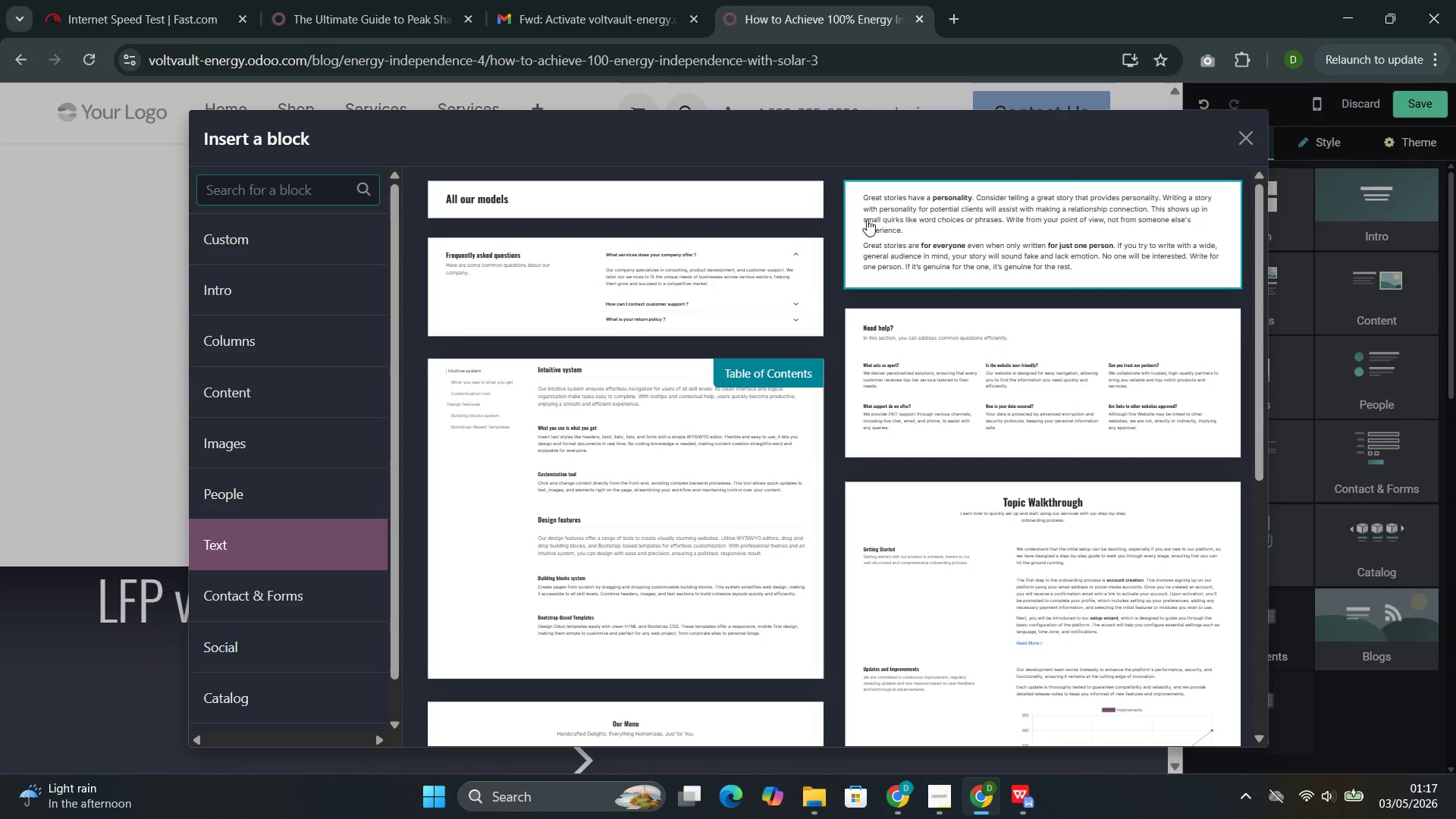 
left_click([940, 241])
 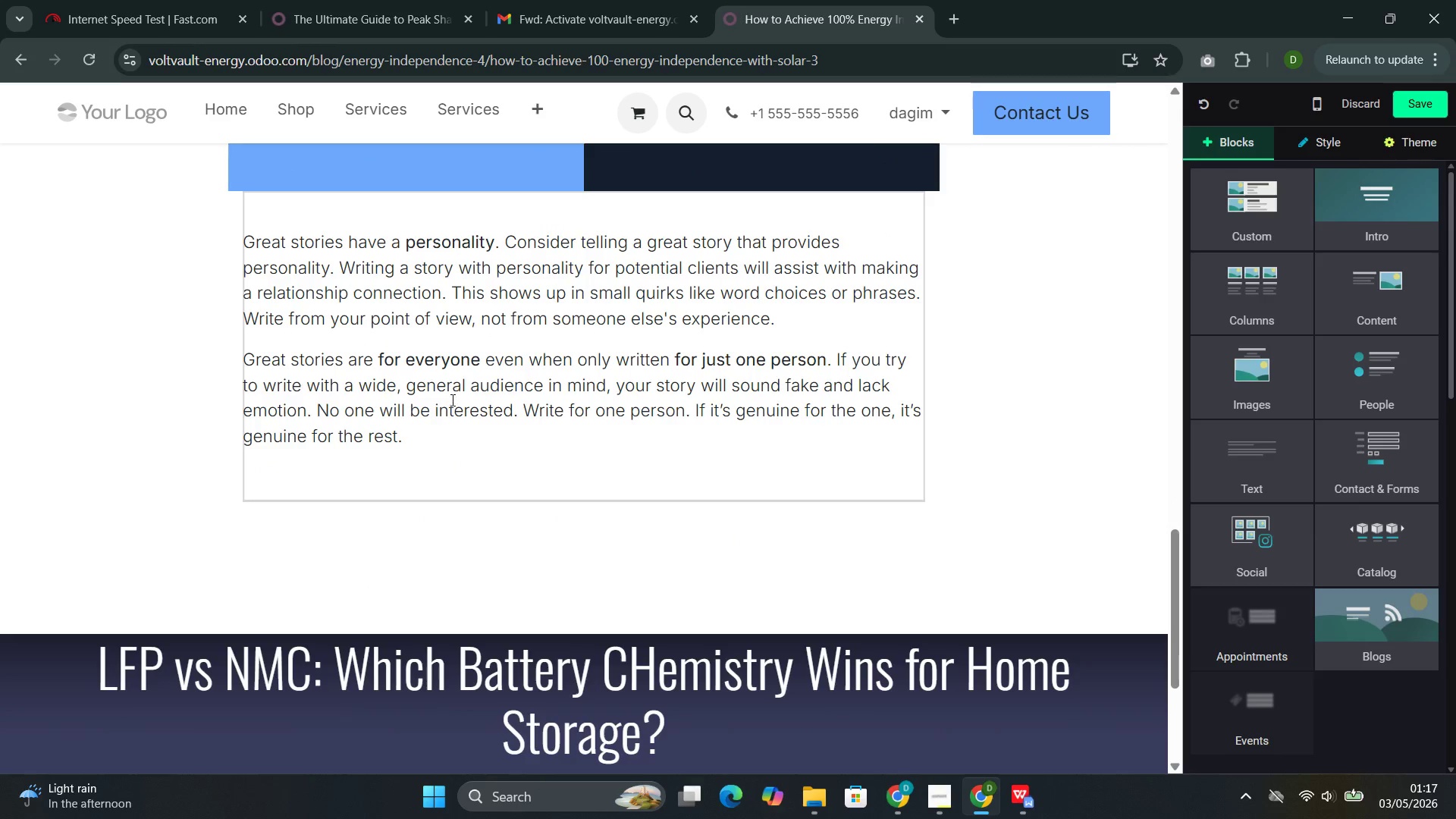 
left_click_drag(start_coordinate=[412, 437], to_coordinate=[254, 247])
 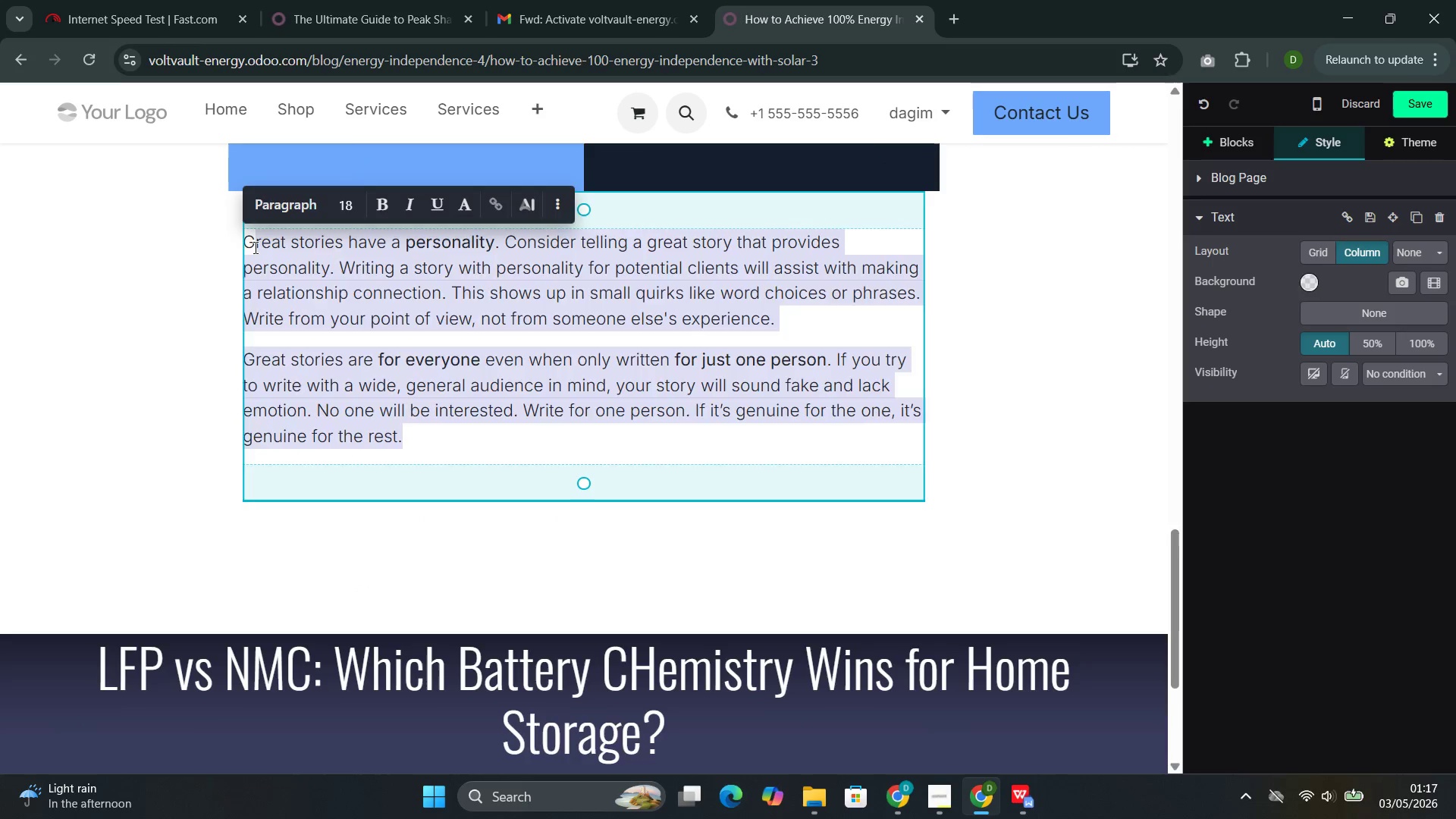 
key(Backspace)
 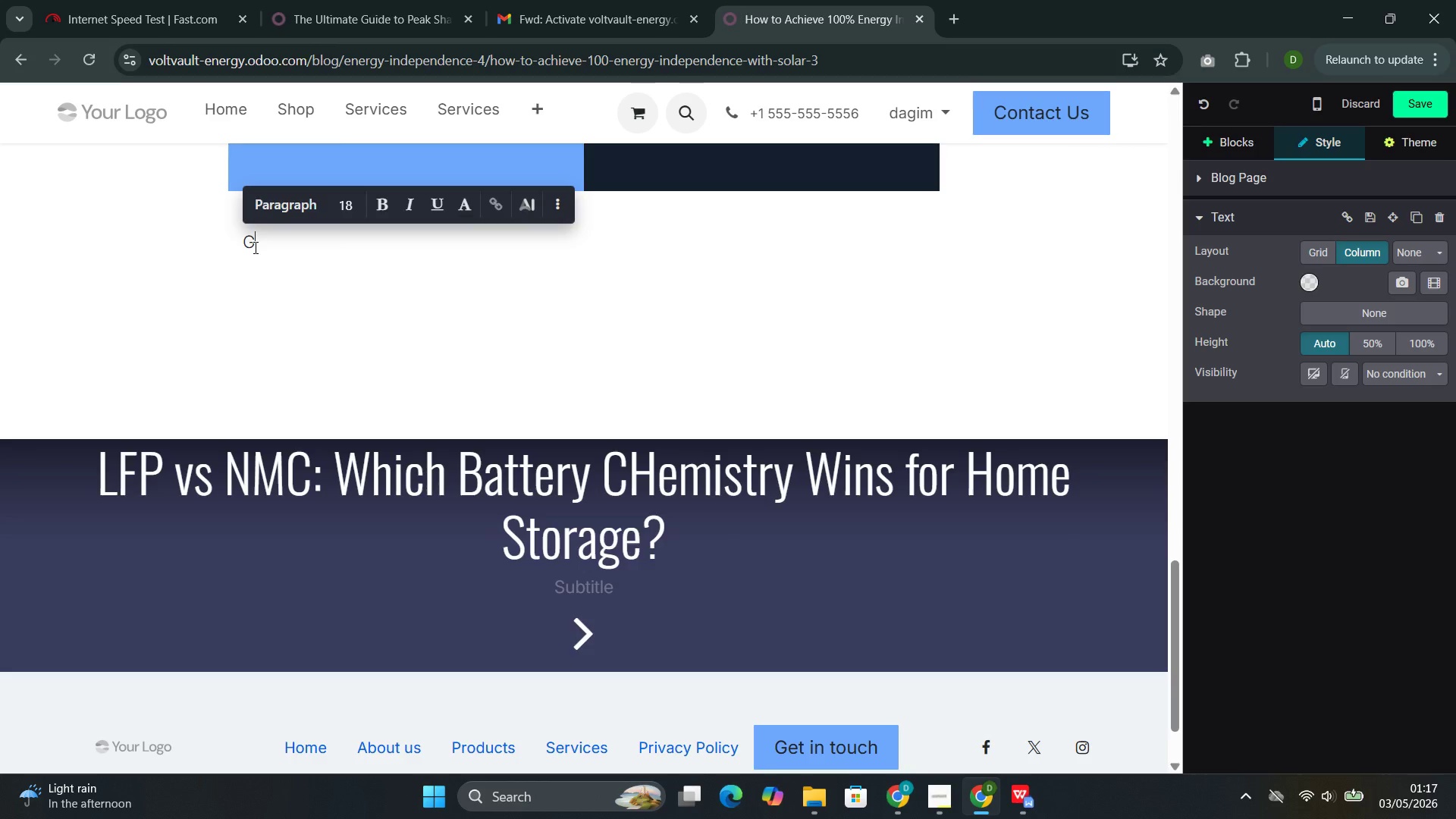 
key(Backspace)
 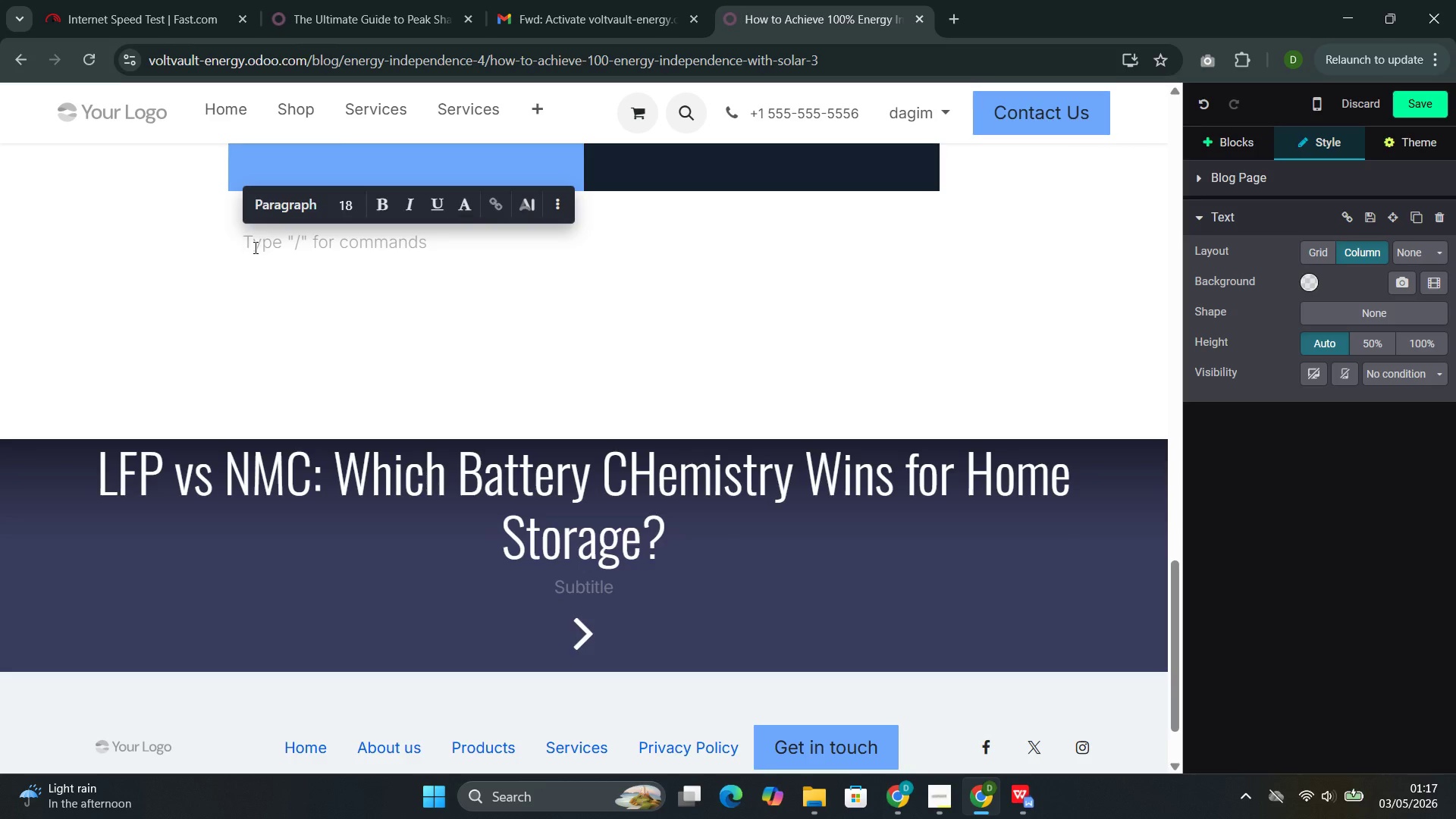 
wait(30.19)
 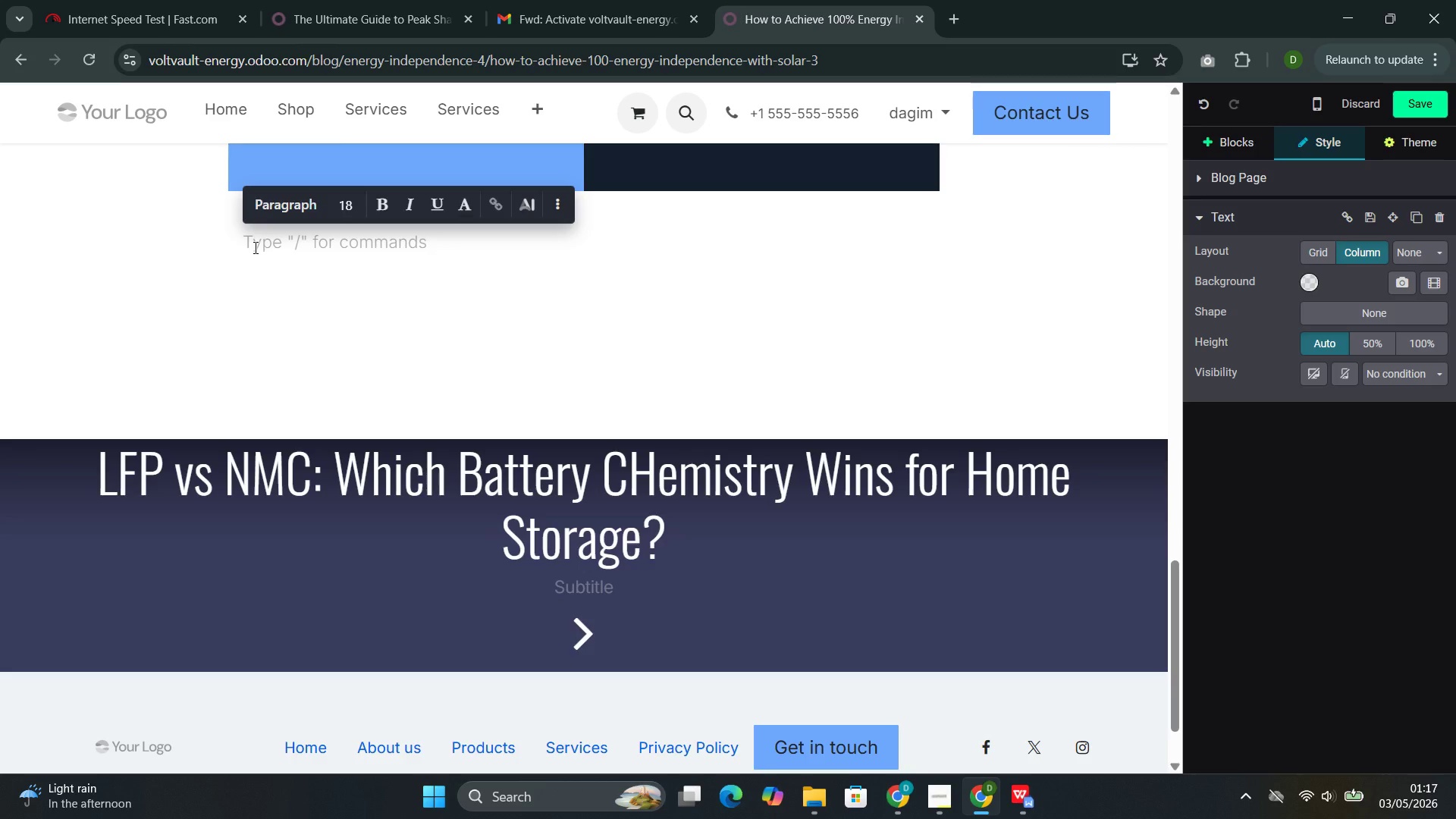 
type(Level 2 )
key(Backspace)
type(--V)
key(Backspace)
type(Bill REduction and )
 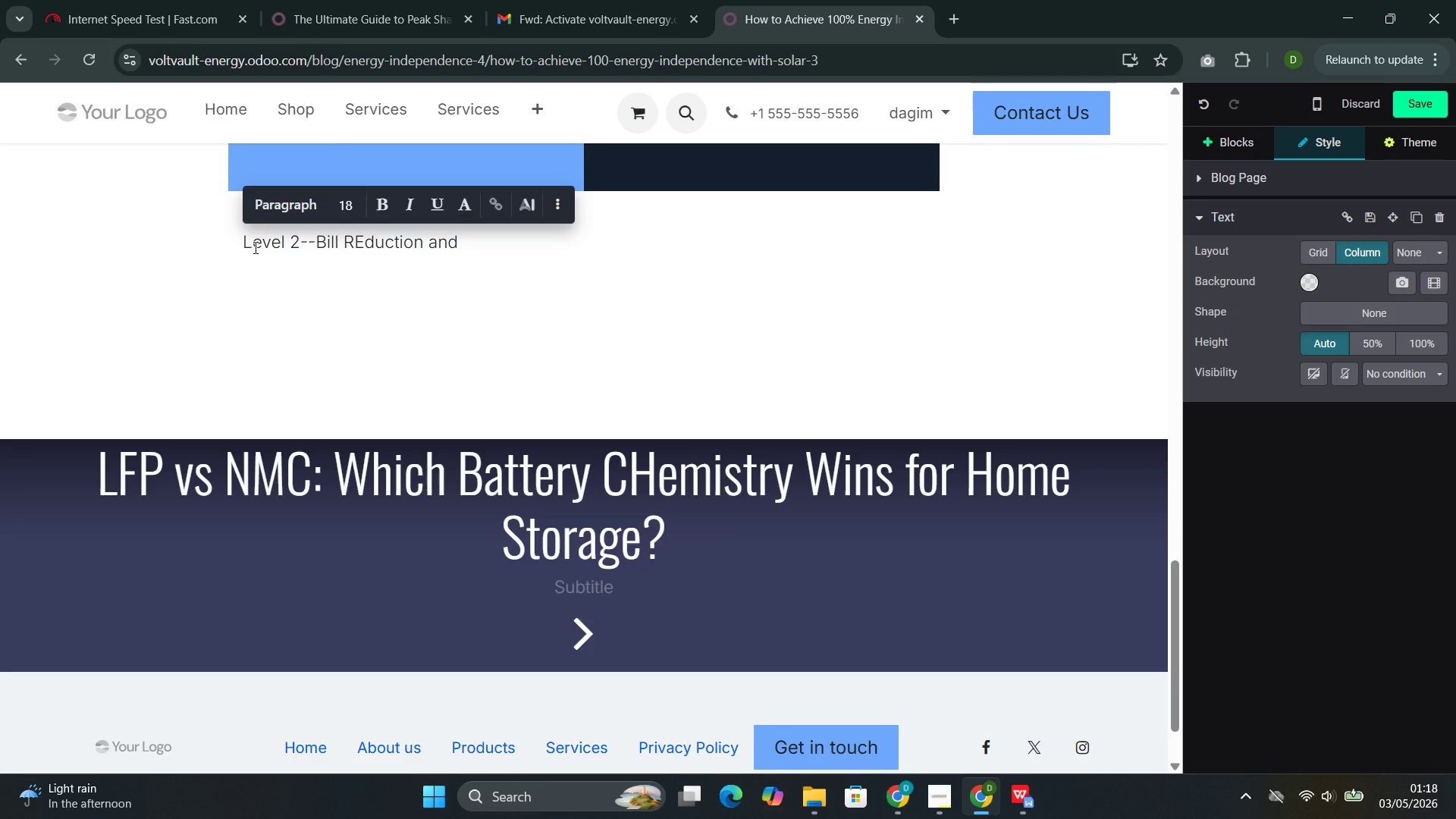 
hold_key(key=ArrowLeft, duration=0.62)
 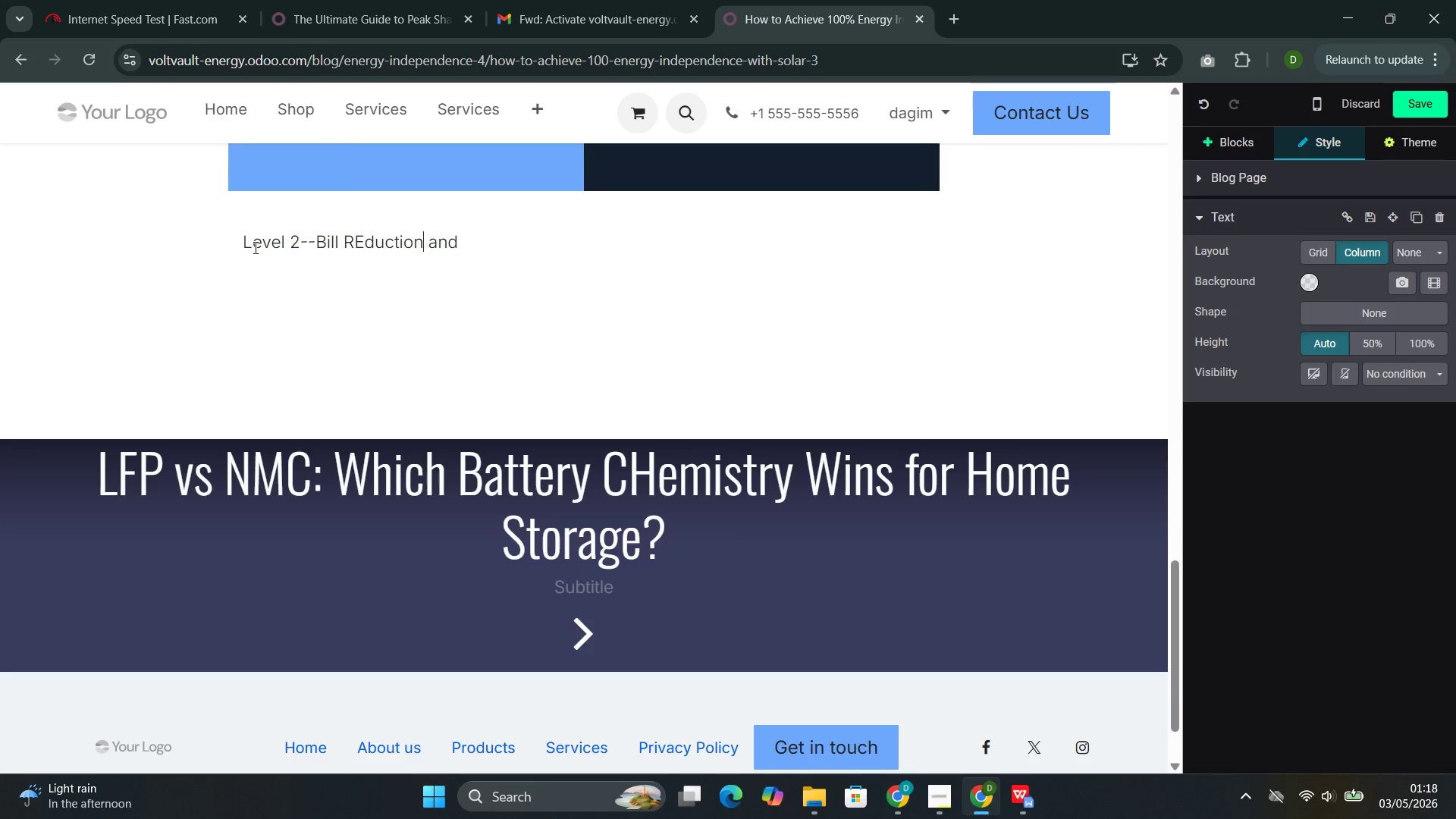 
key(ArrowLeft)
 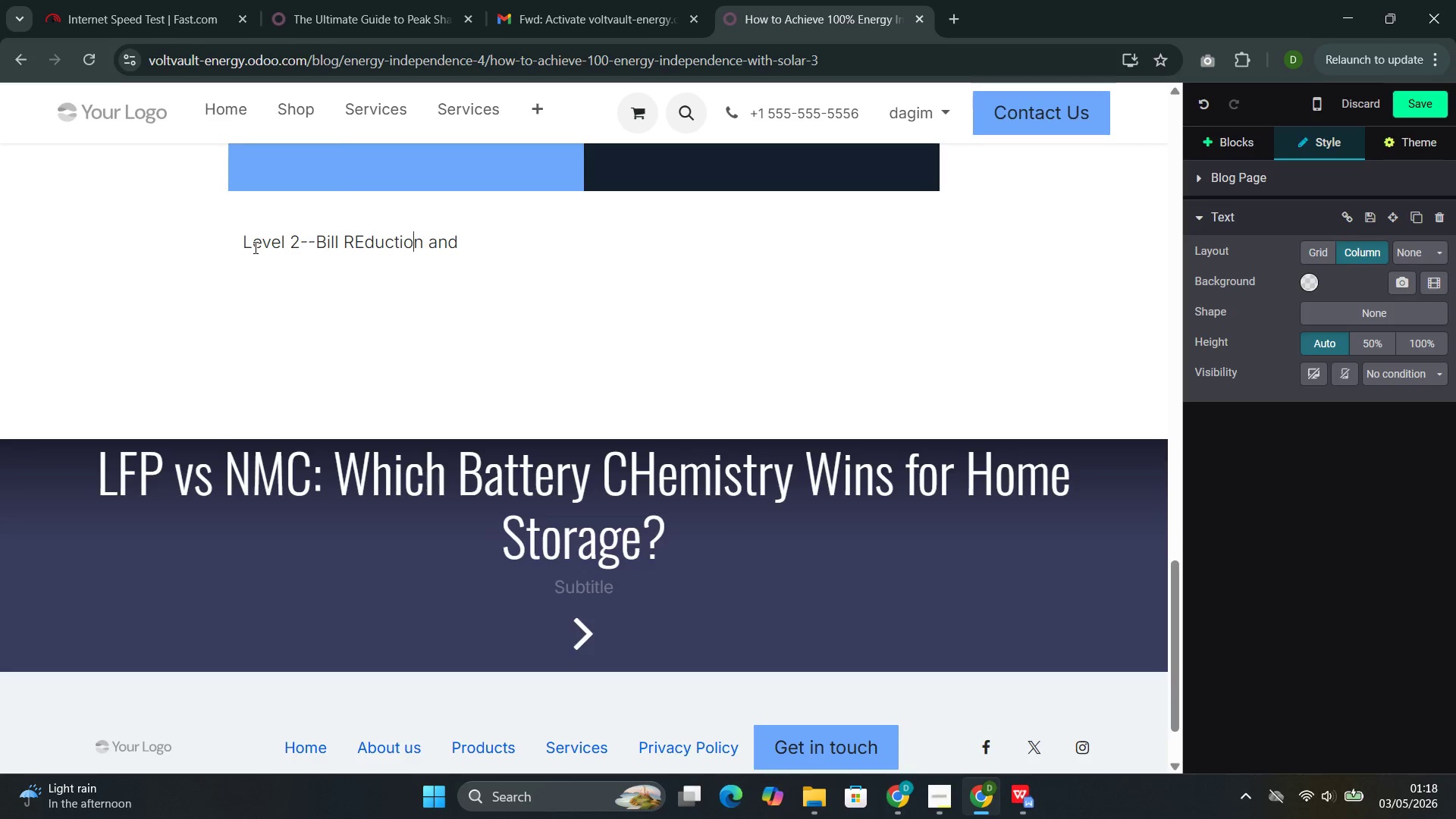 
key(ArrowLeft)
 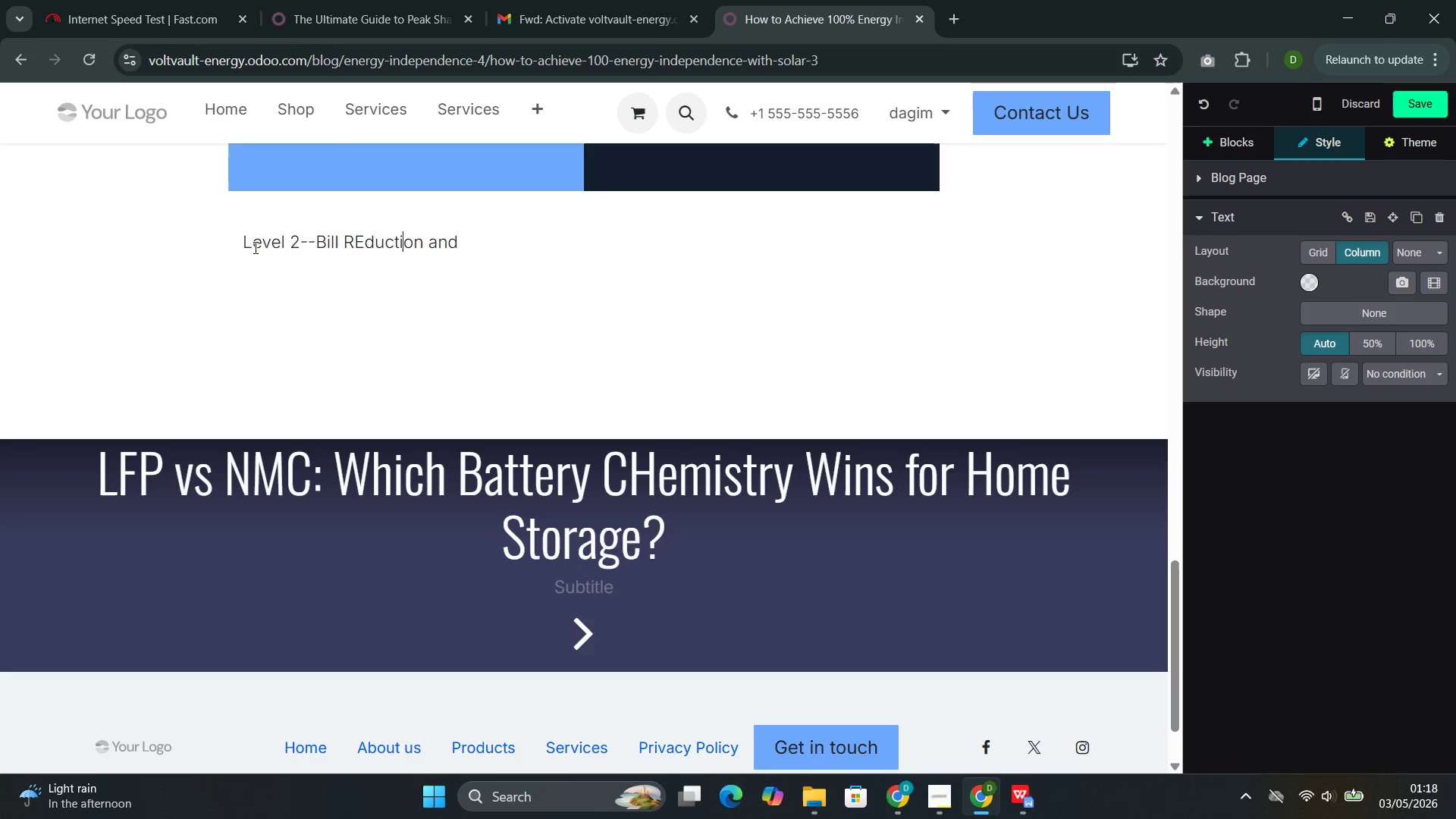 
key(ArrowLeft)
 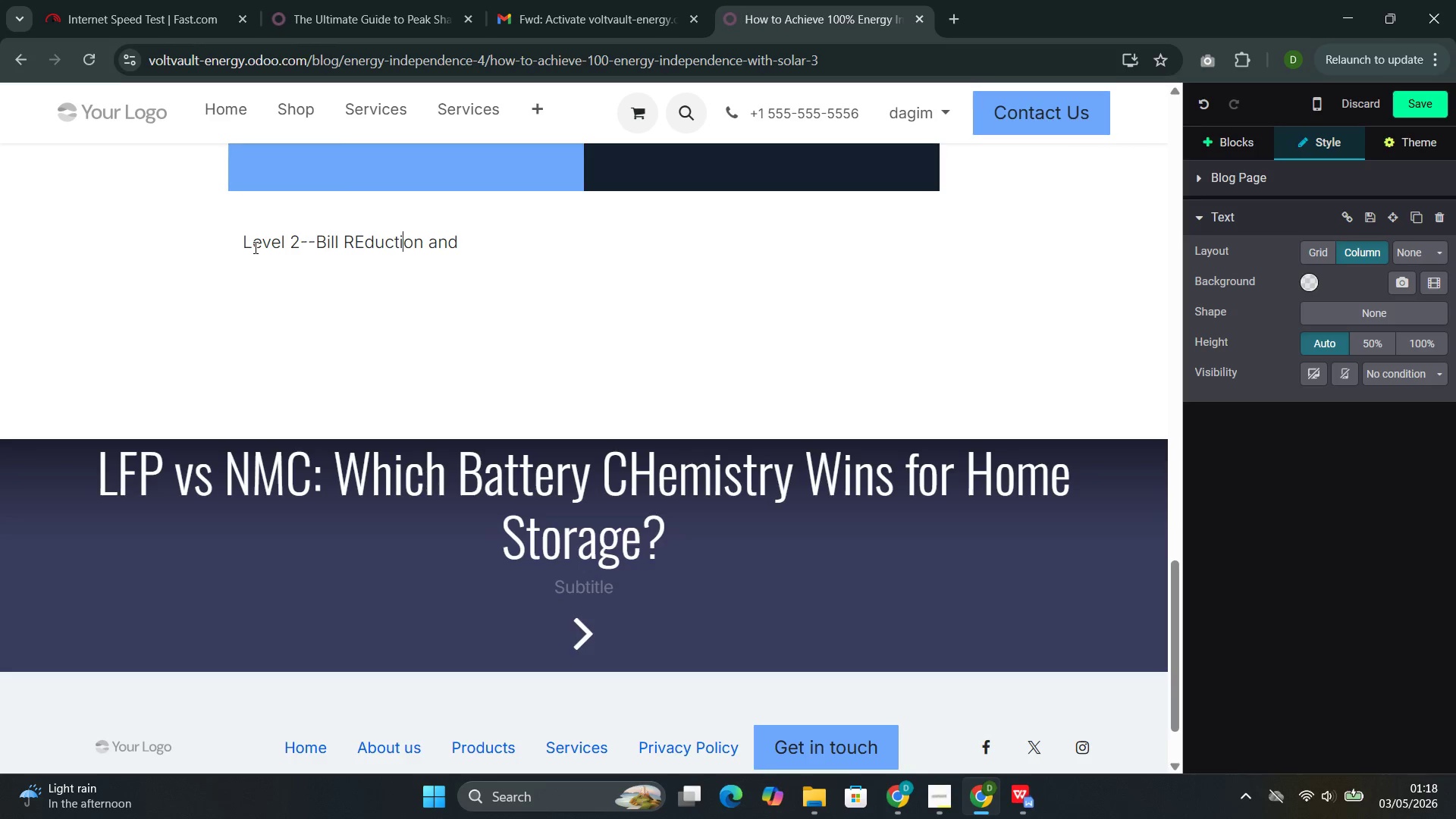 
key(ArrowLeft)
 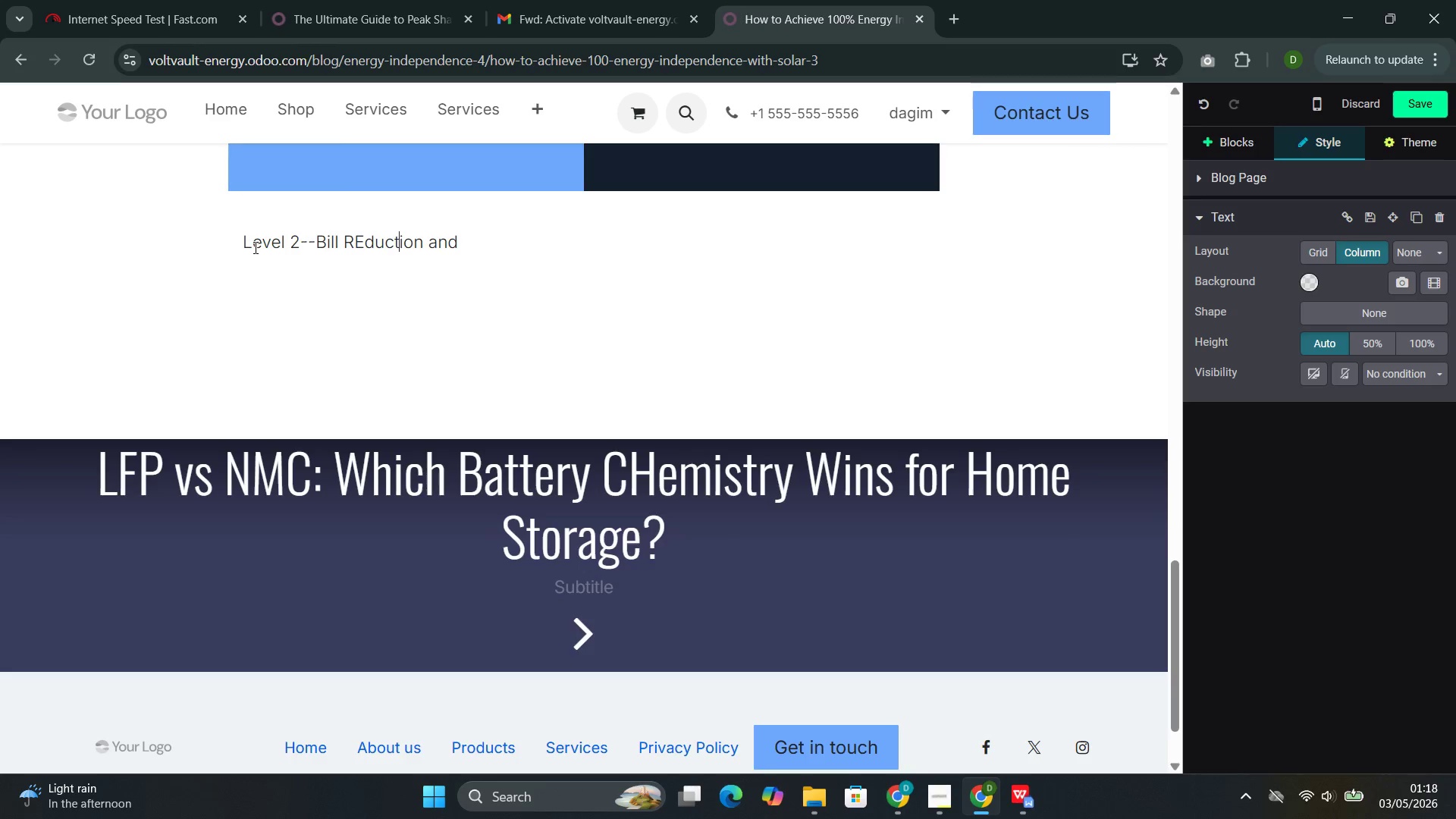 
key(ArrowLeft)
 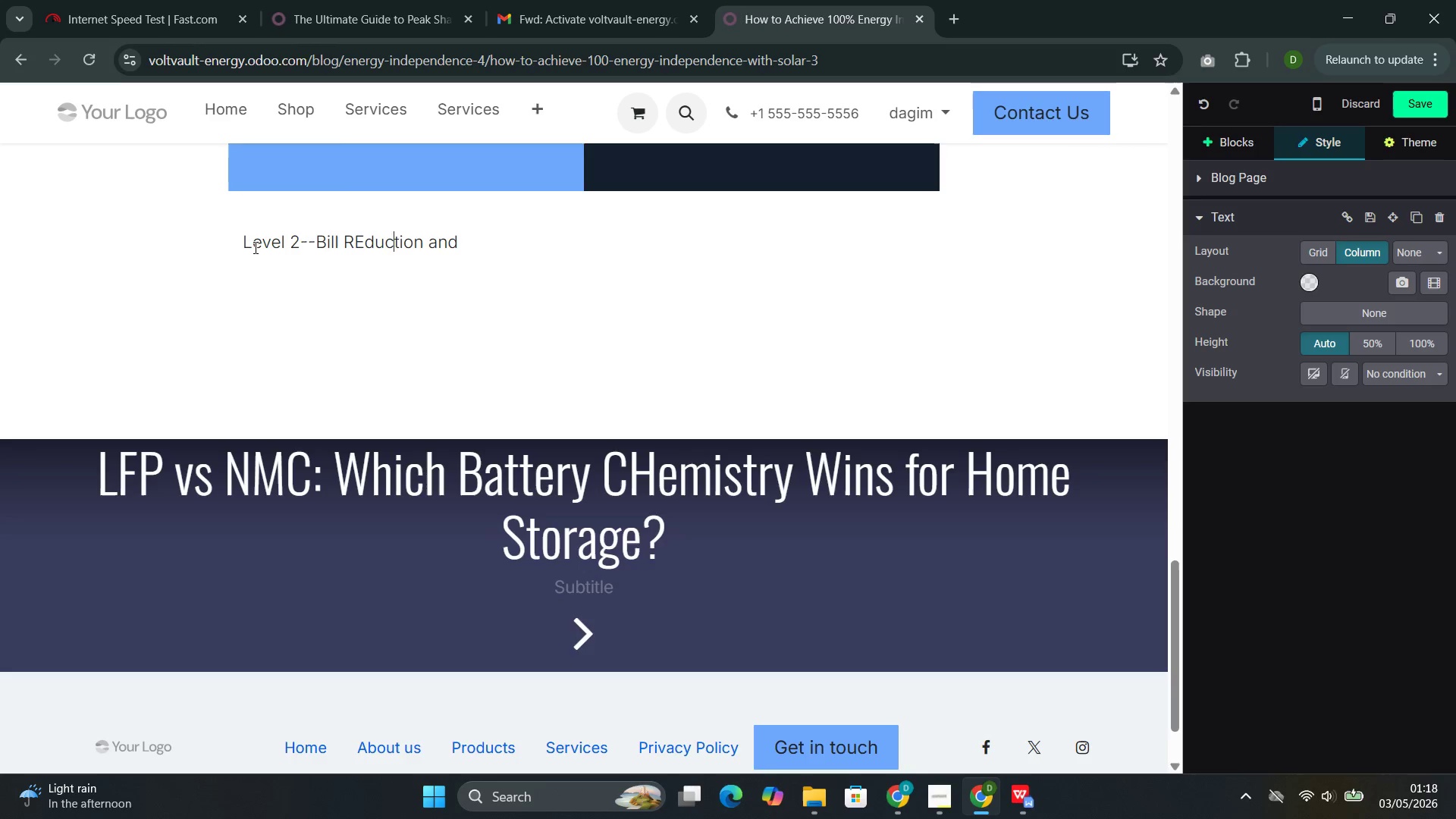 
key(ArrowLeft)
 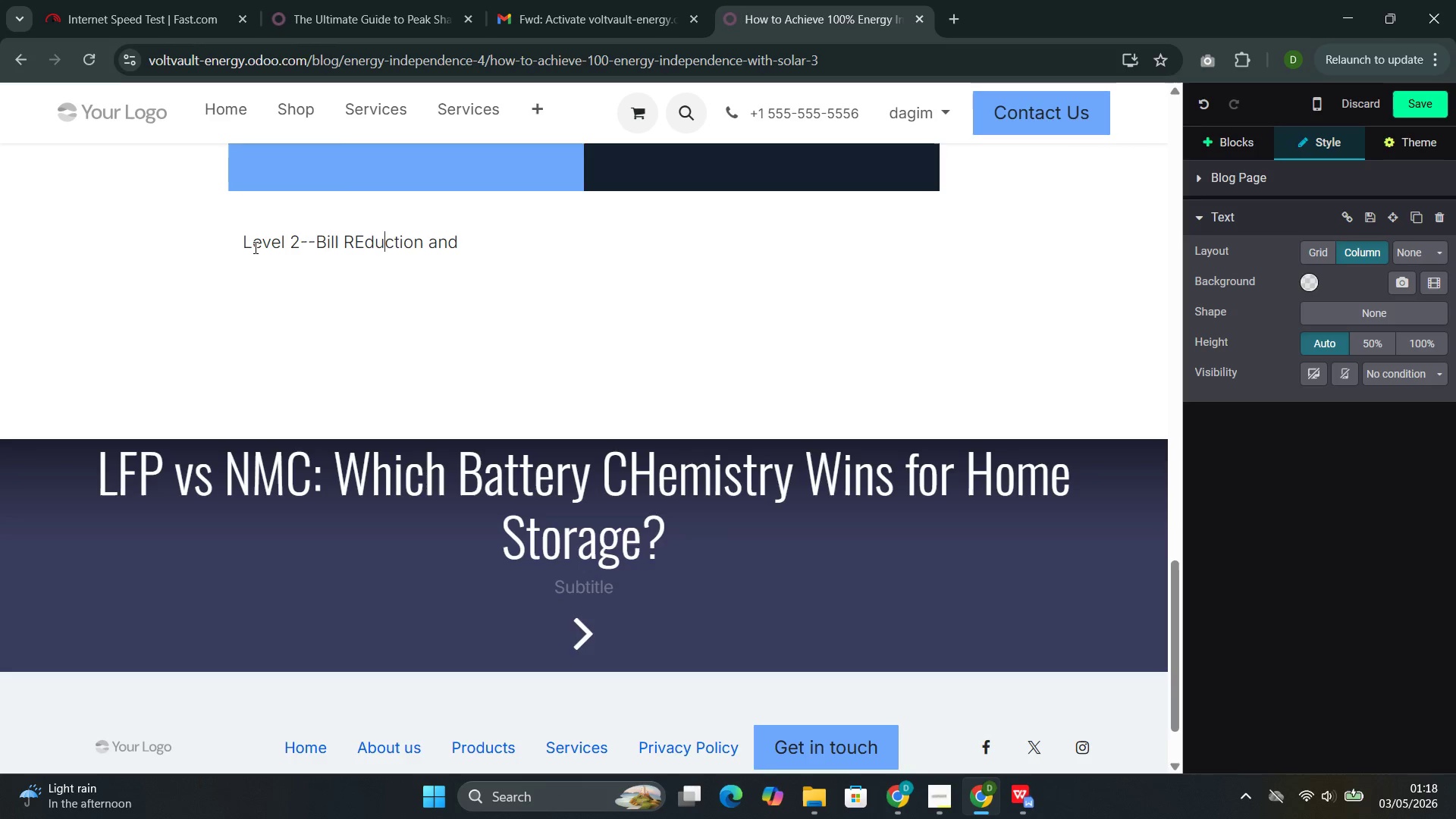 
key(ArrowLeft)
 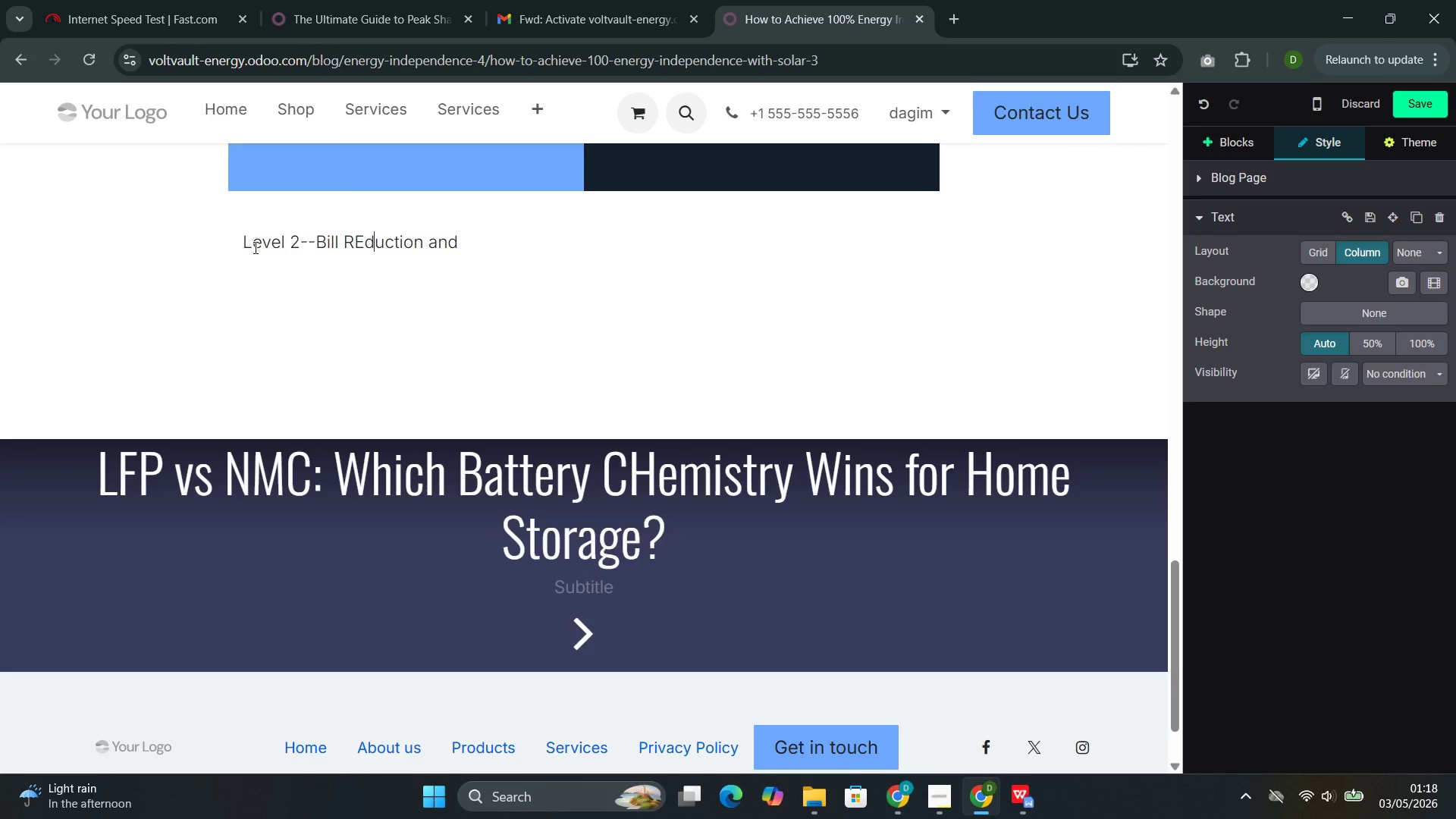 
key(ArrowLeft)
 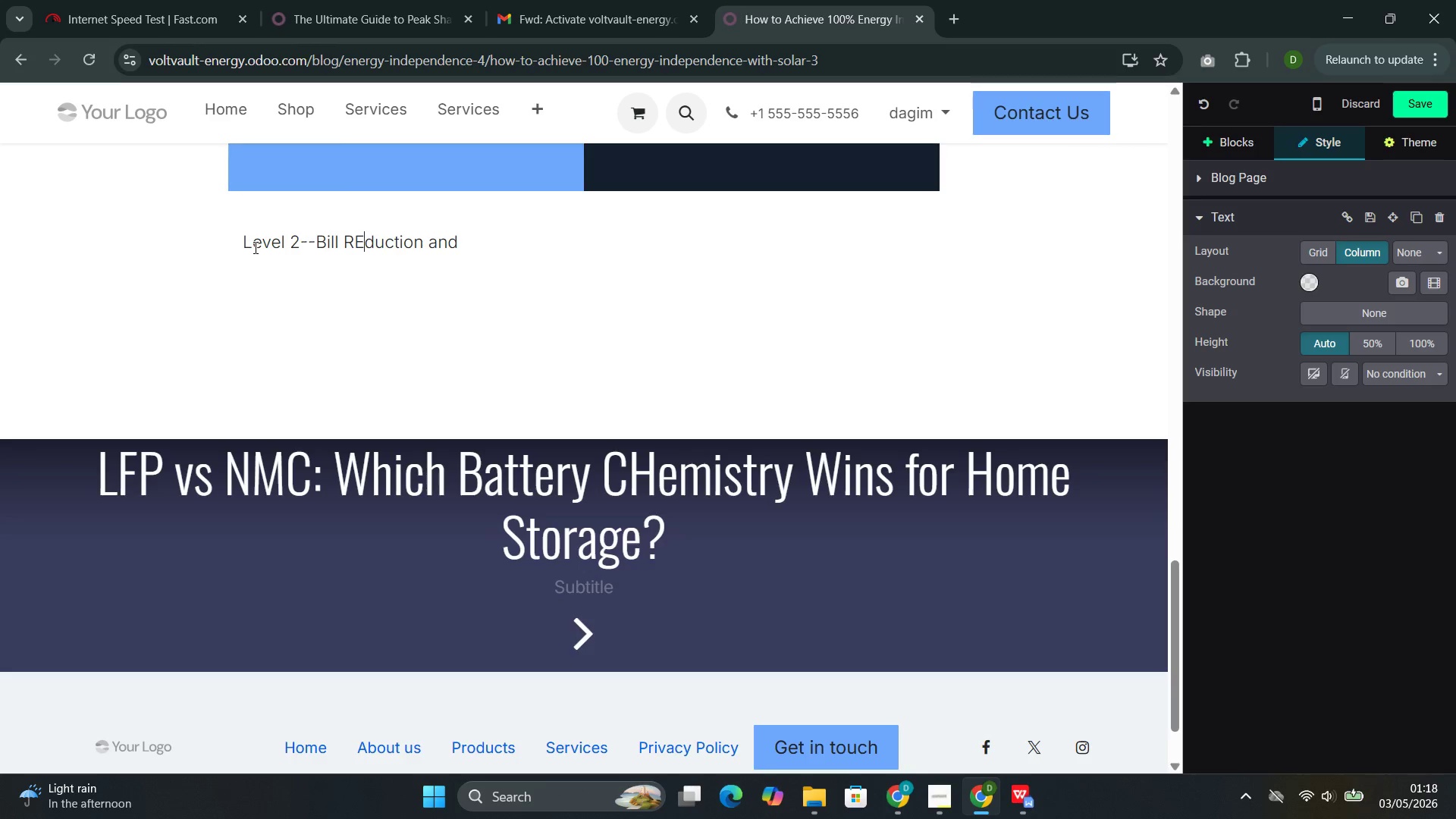 
key(ArrowLeft)
 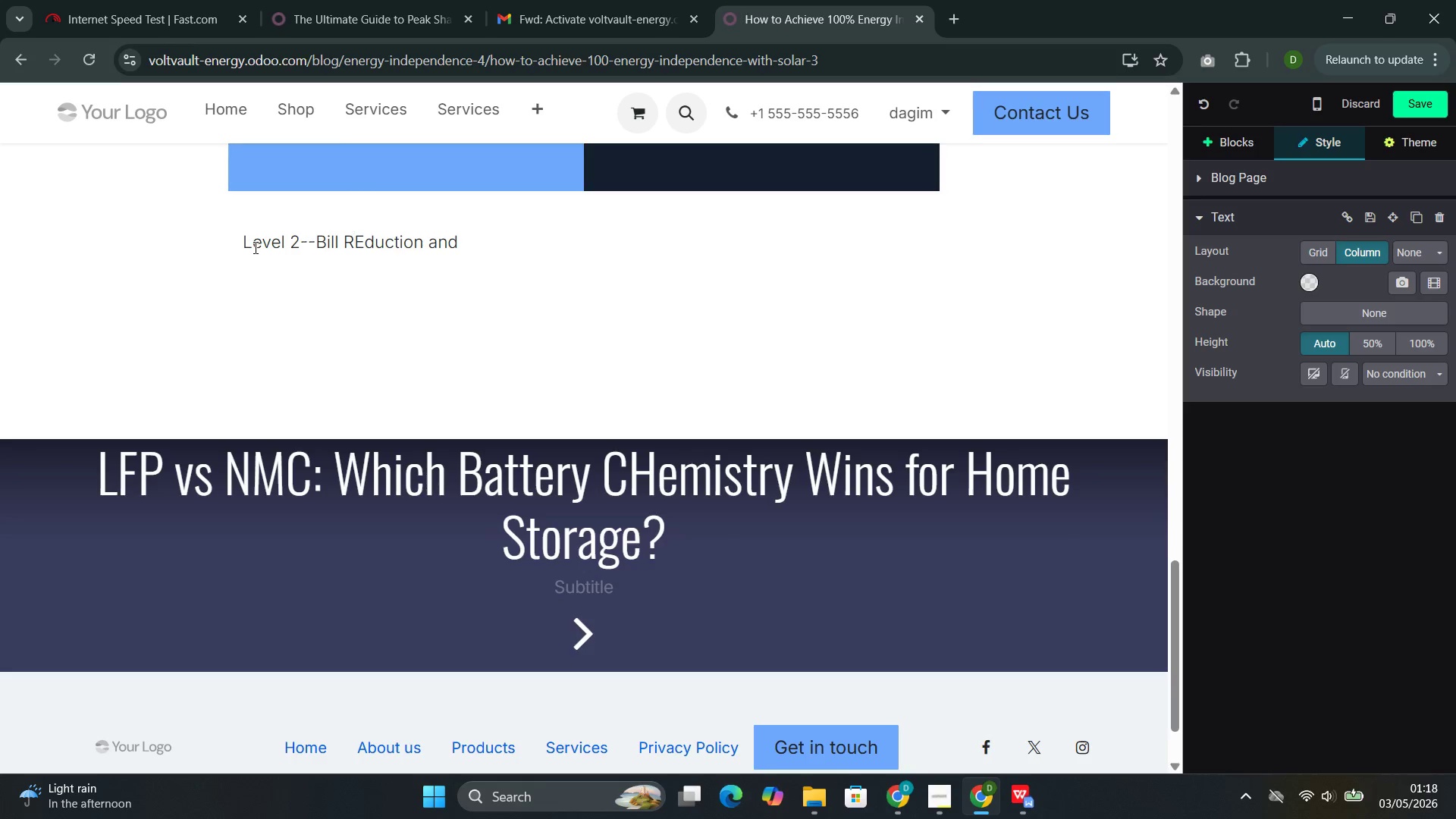 
key(ArrowRight)
 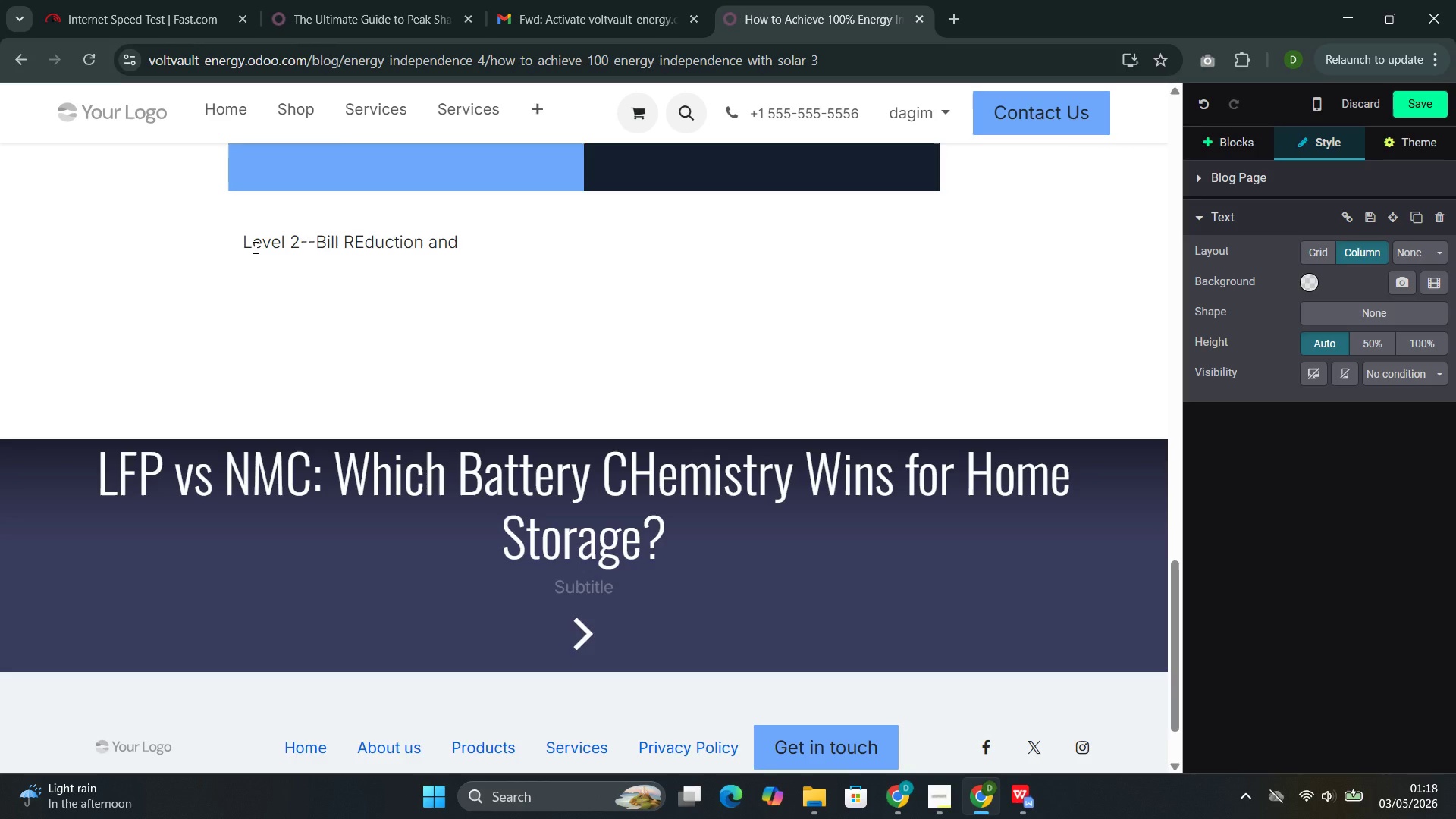 
key(Backspace)
 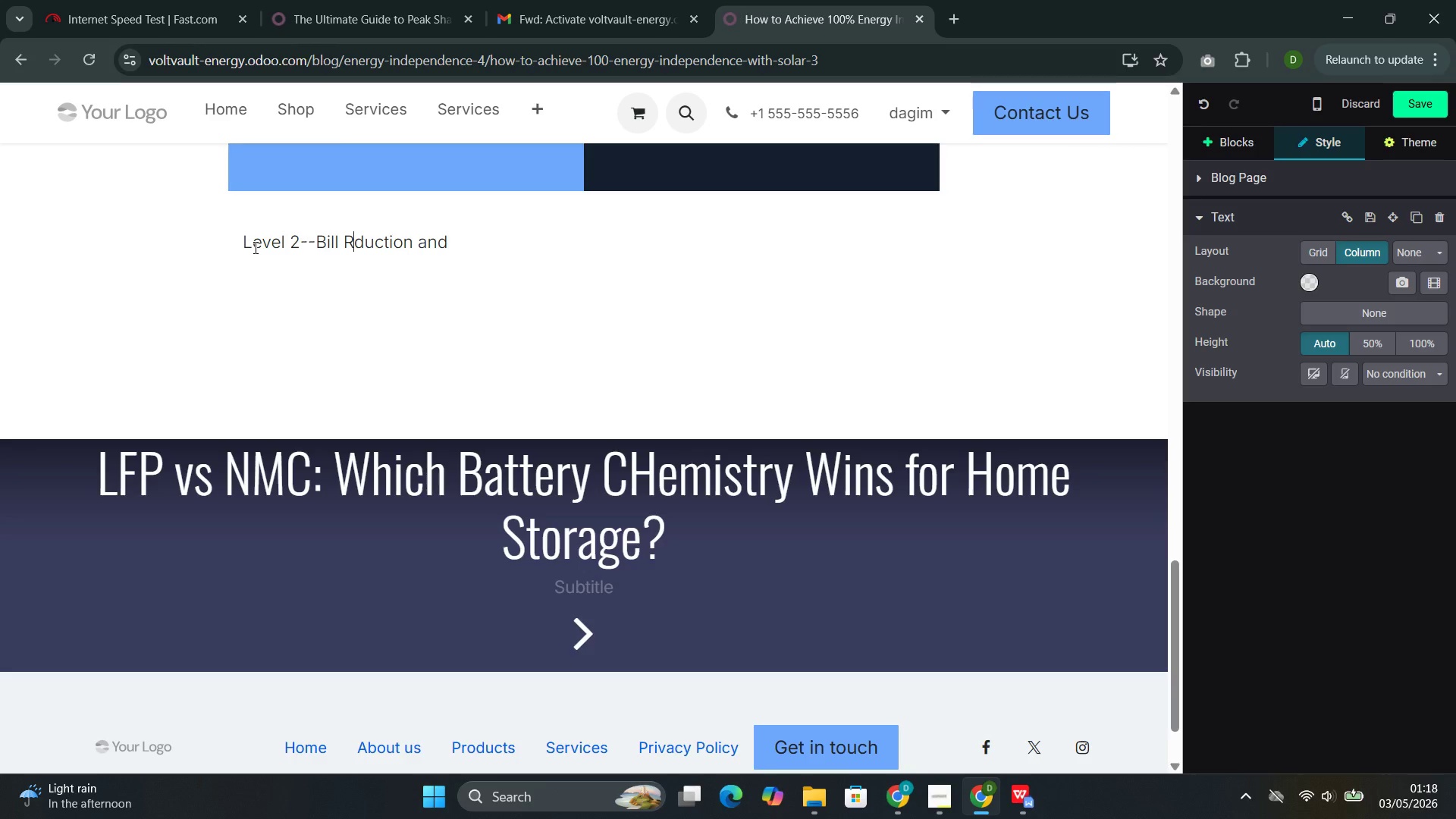 
key(E)
 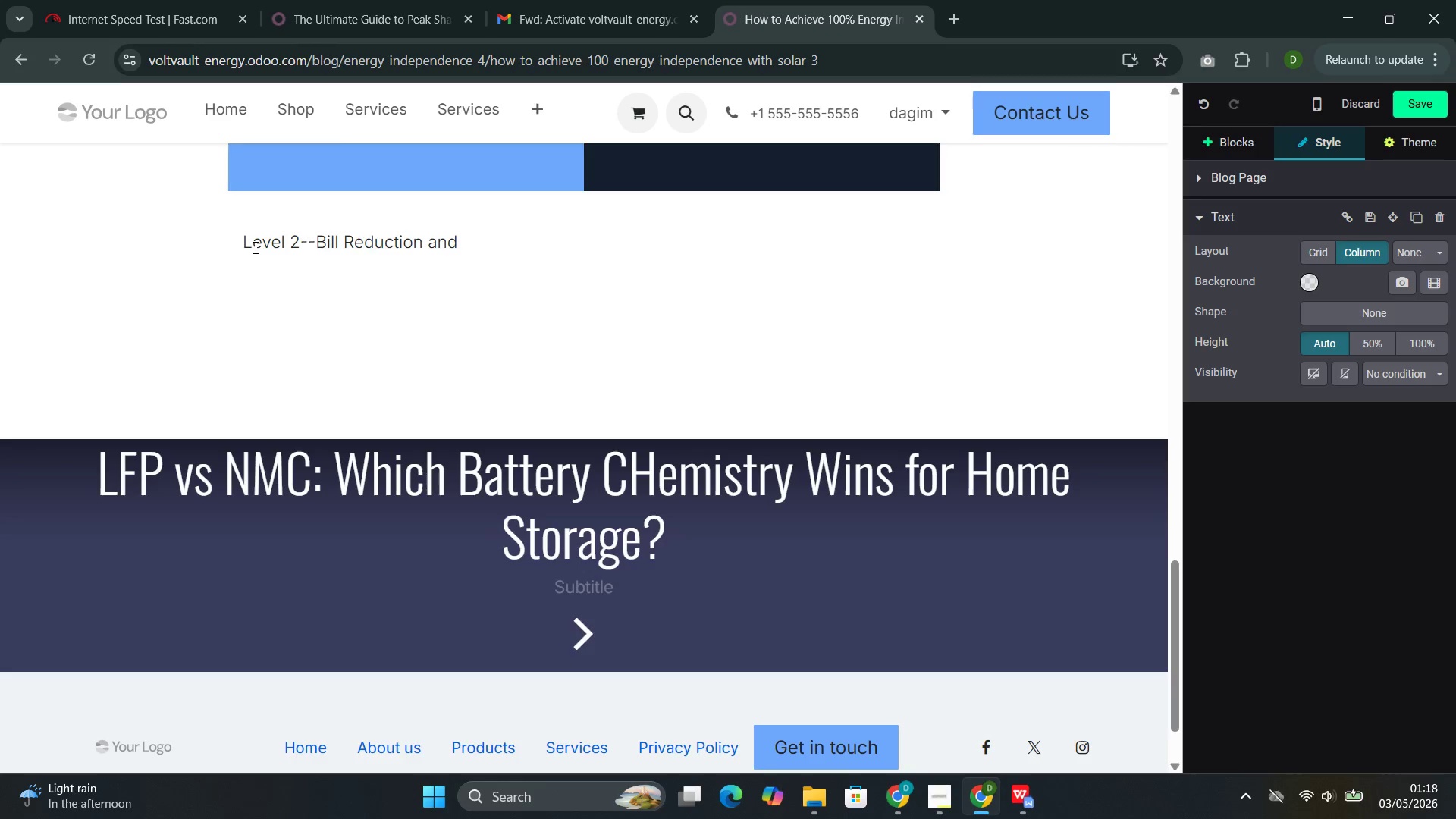 
hold_key(key=ArrowRight, duration=0.86)
 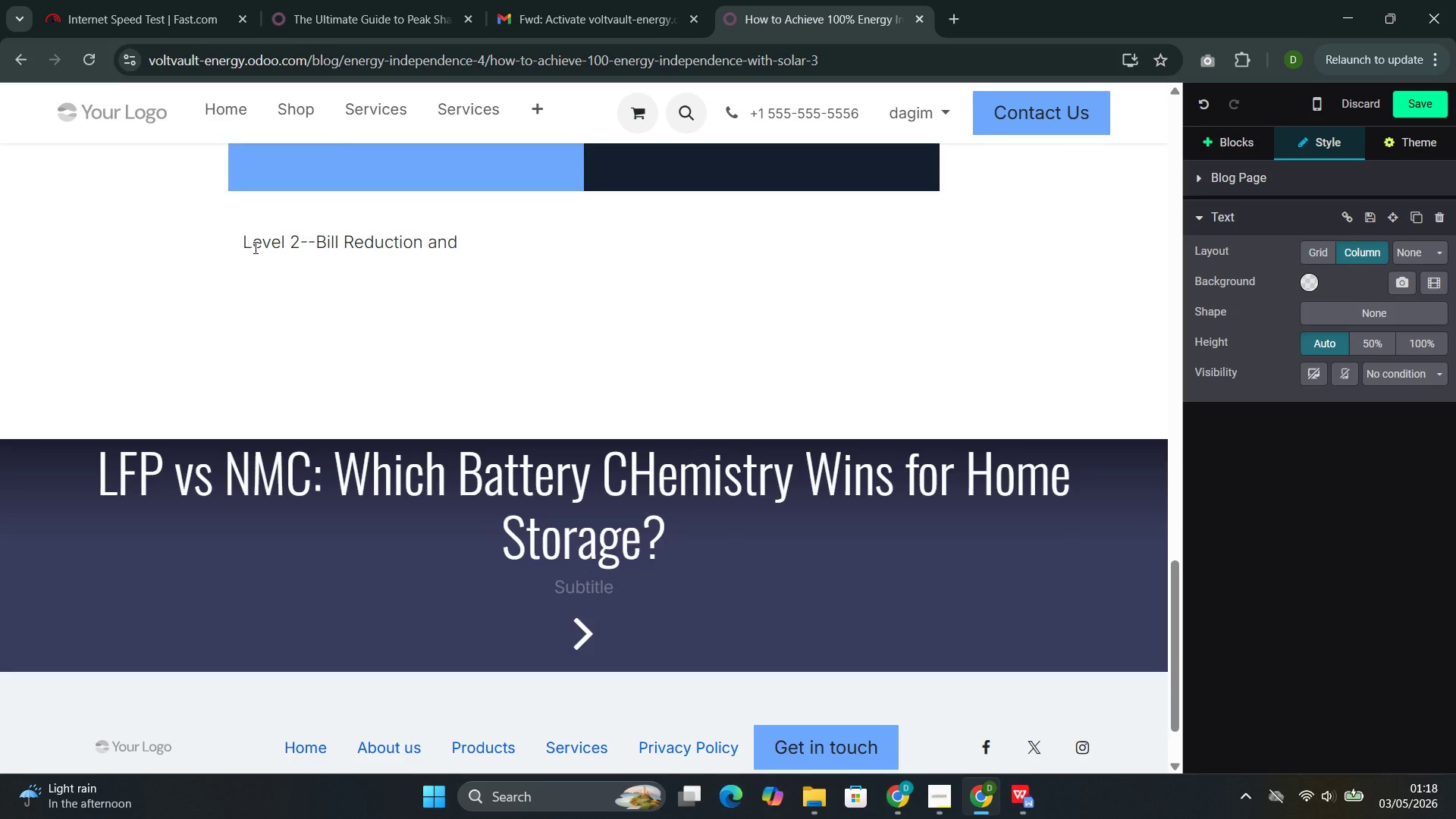 
type(Partial Independence)
 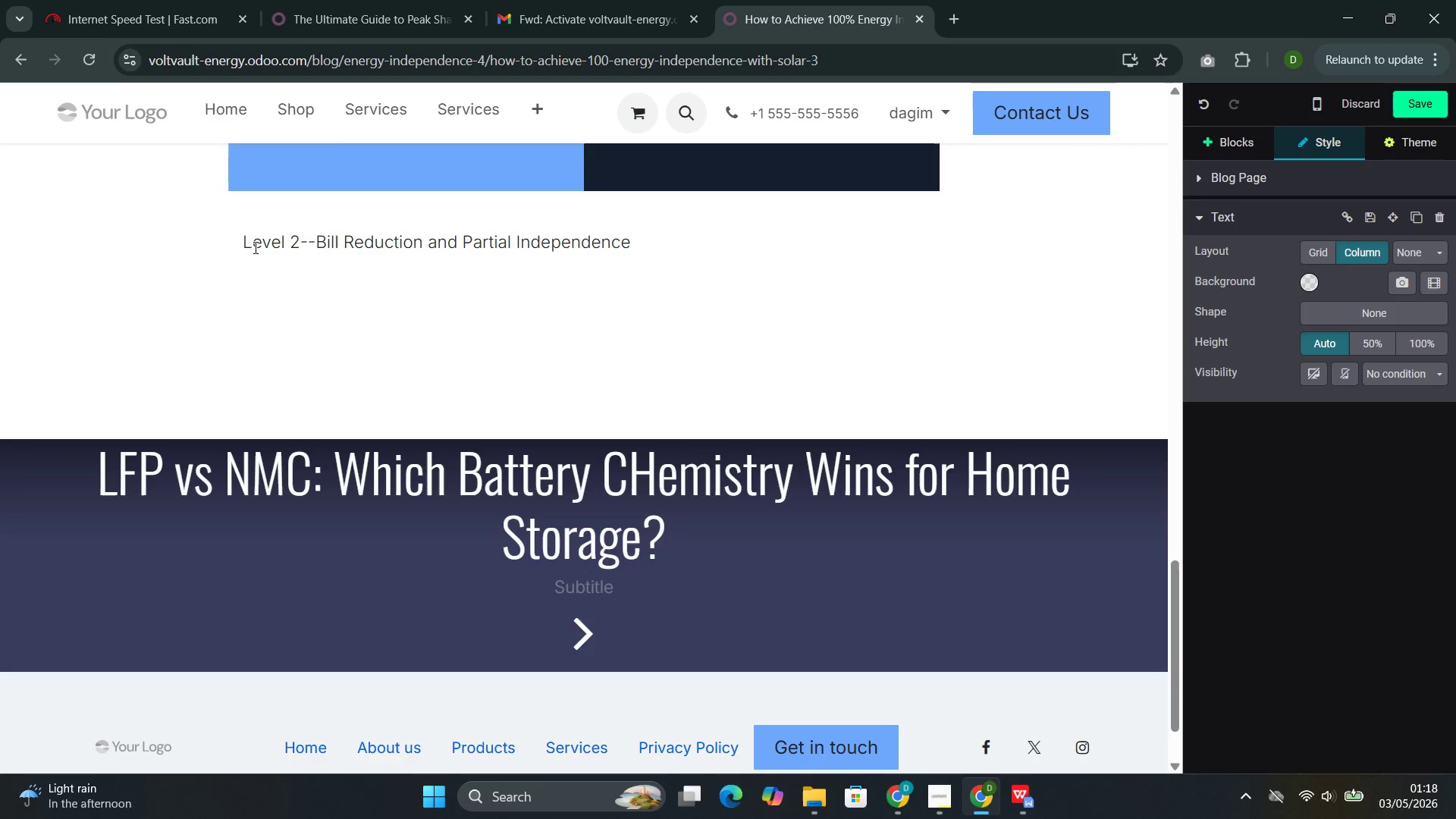 
wait(31.53)
 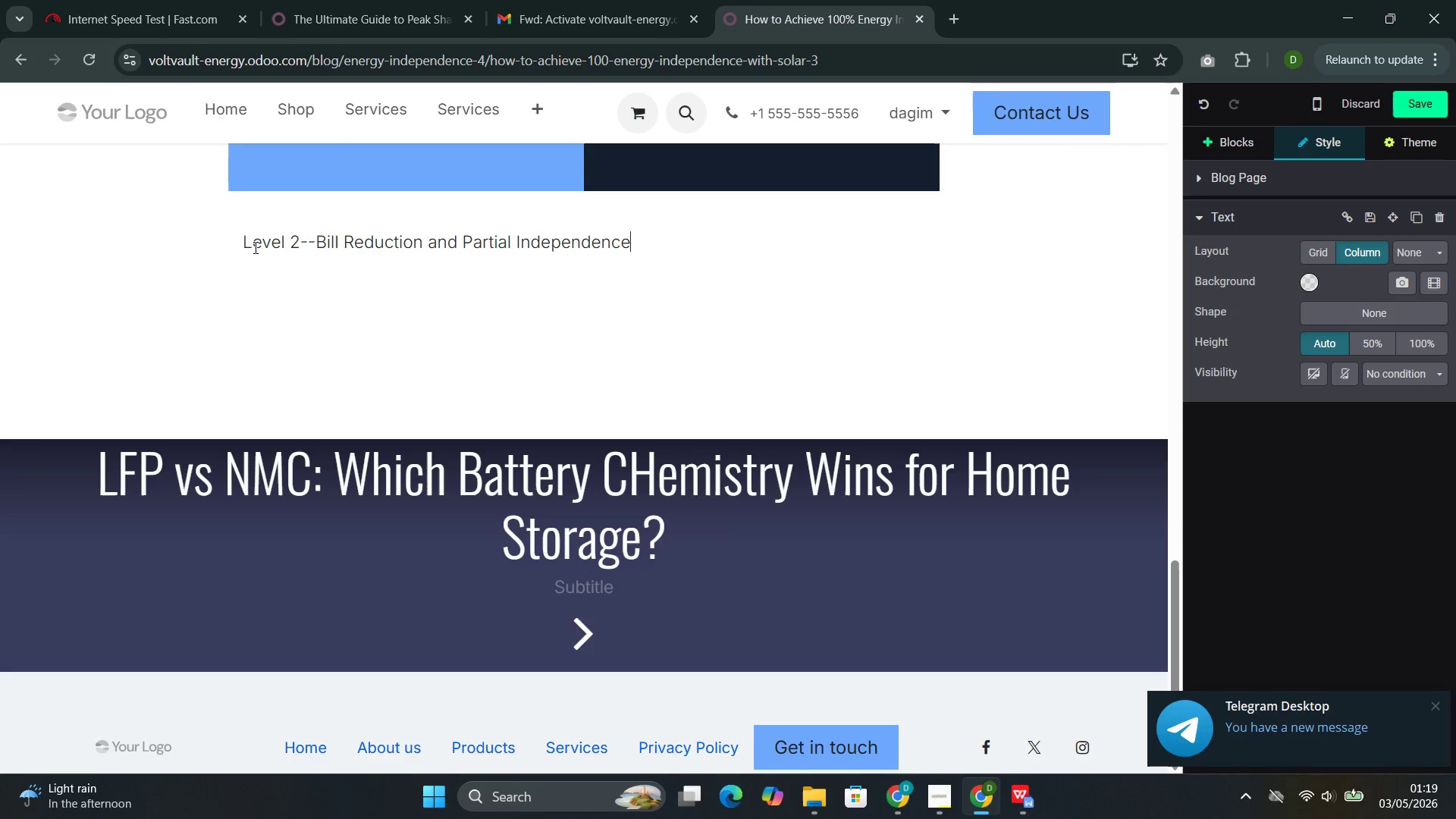 
double_click([363, 268])
 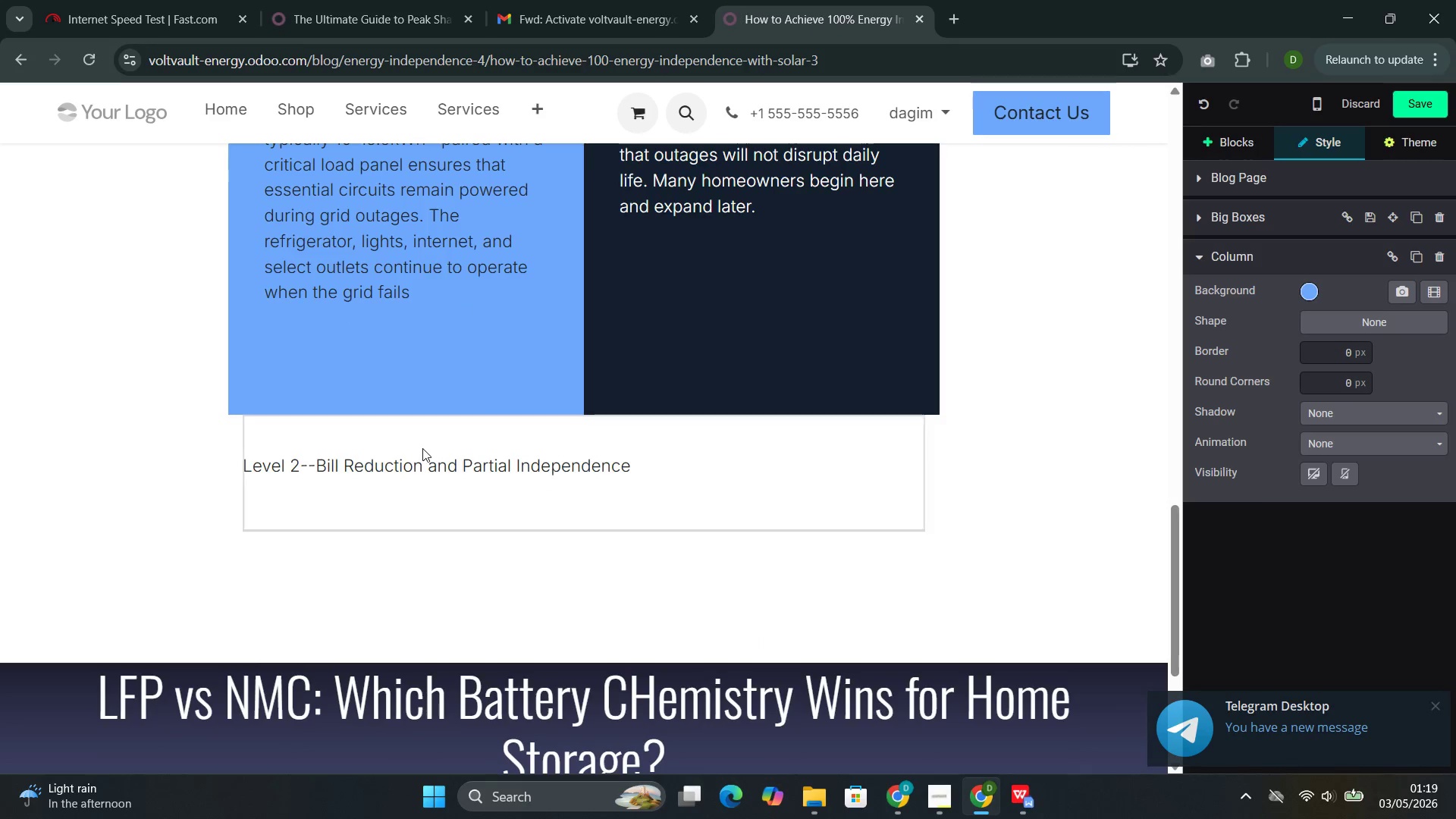 
double_click([378, 458])
 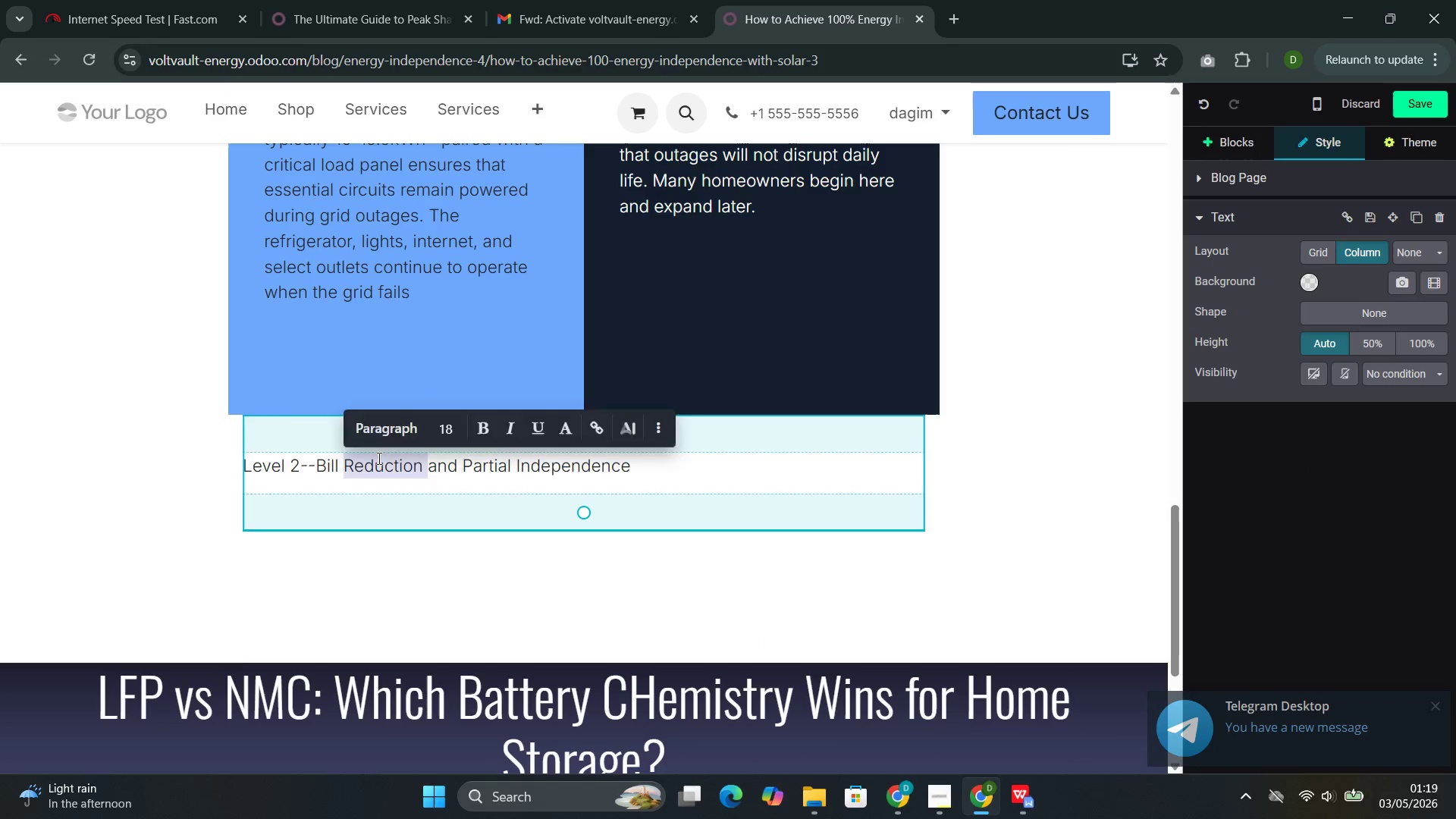 
triple_click([378, 458])
 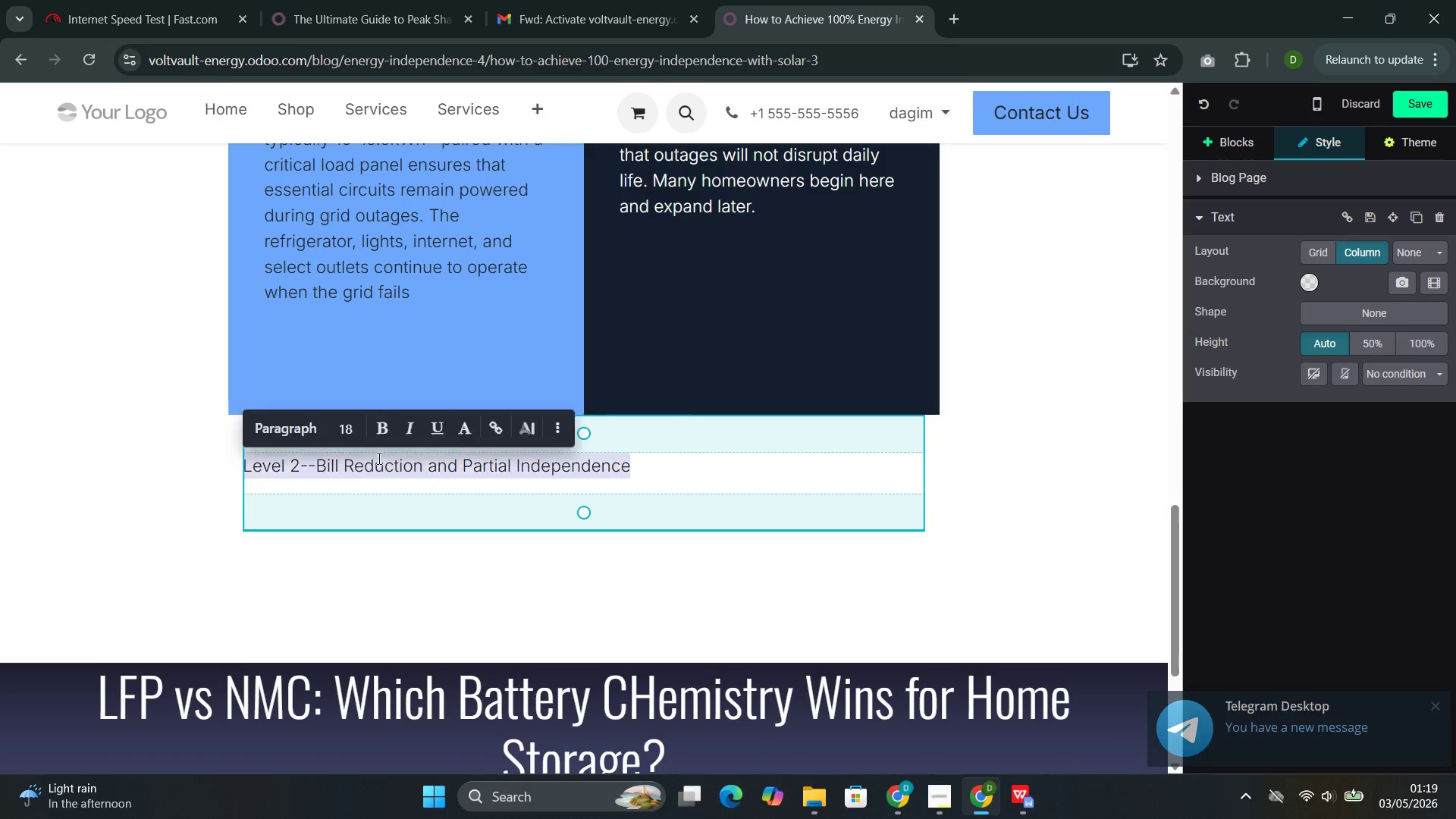 
triple_click([378, 458])
 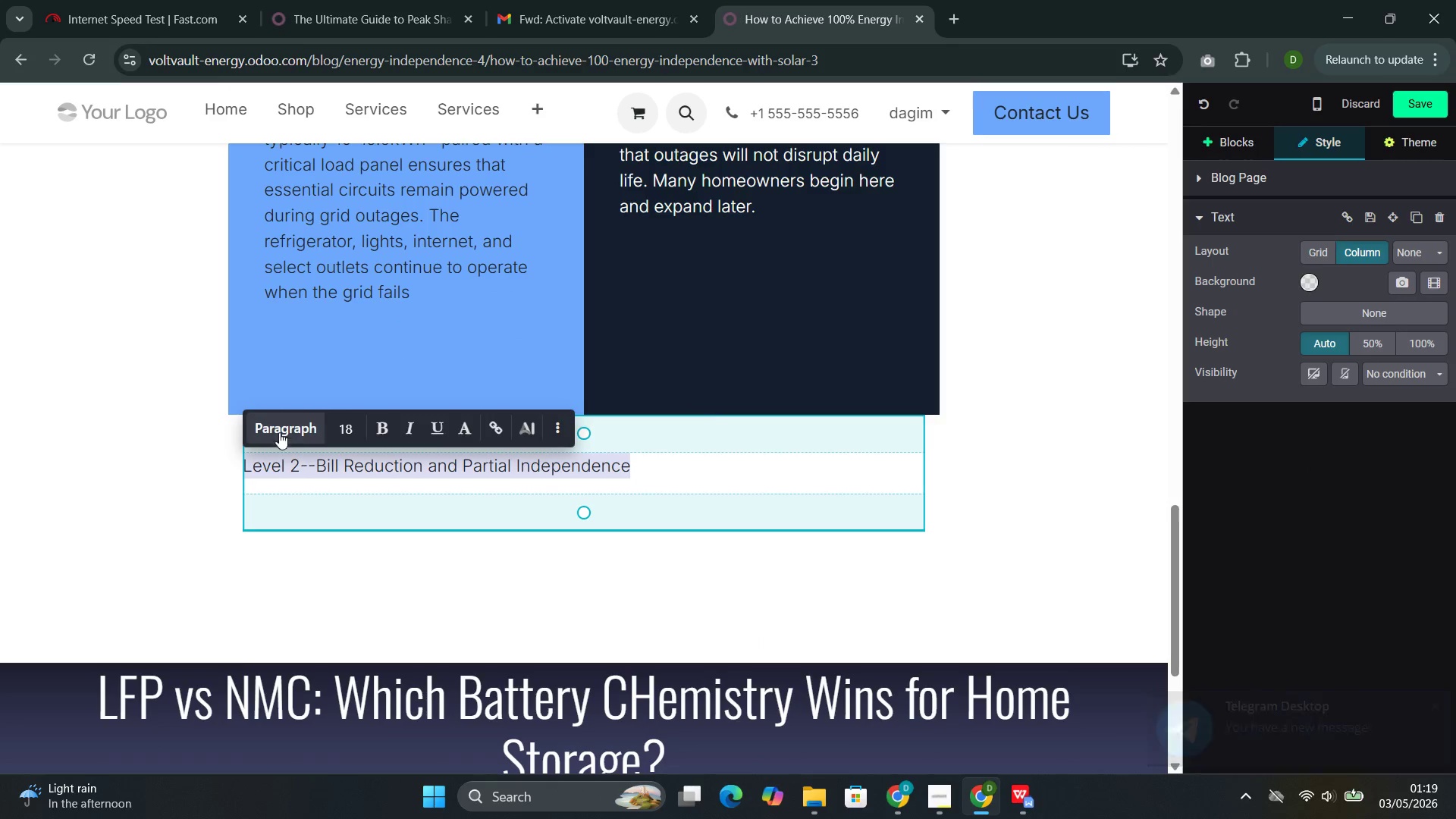 
left_click([283, 422])
 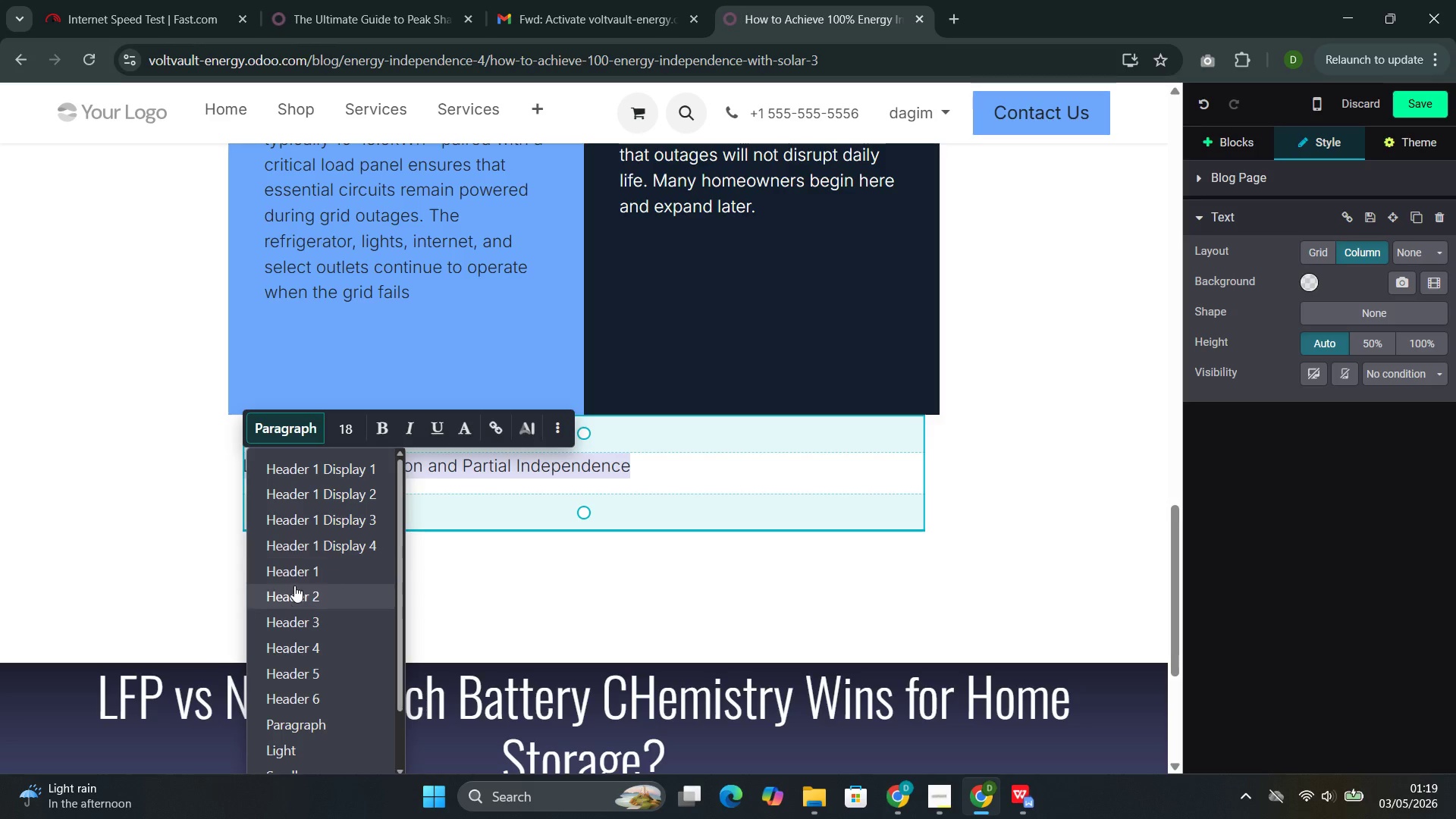 
left_click([294, 588])
 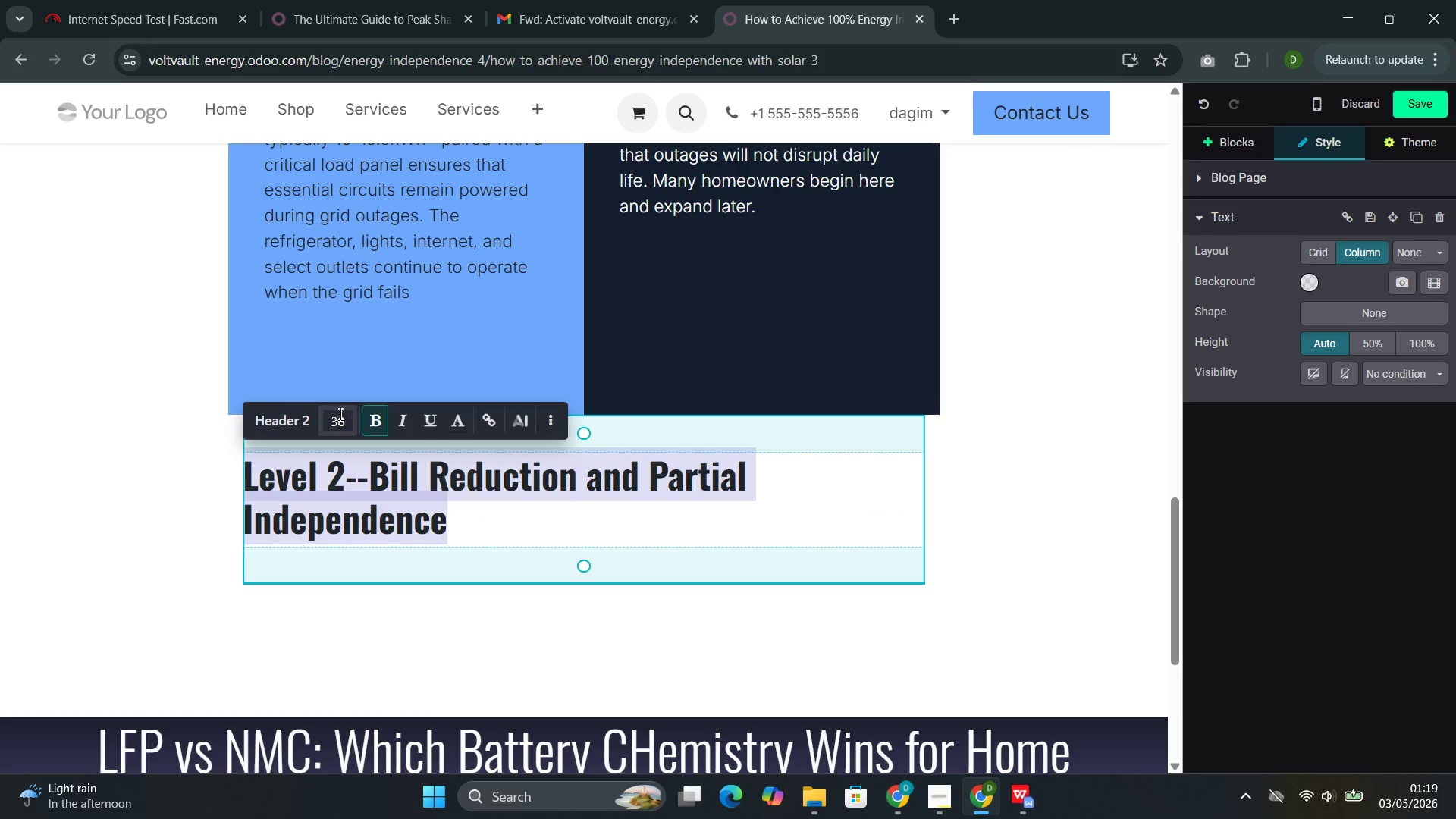 
left_click([337, 425])
 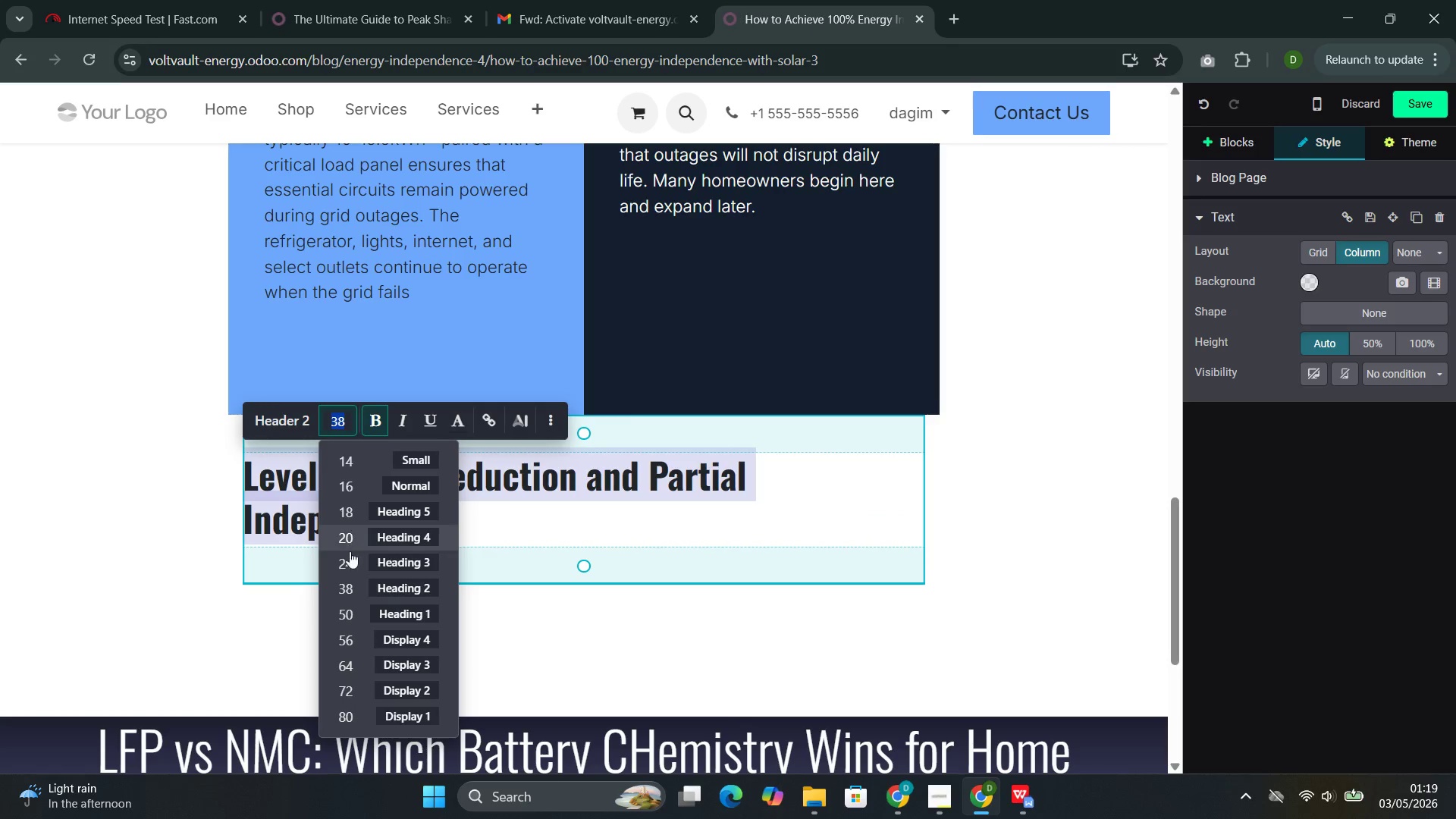 
left_click([344, 565])
 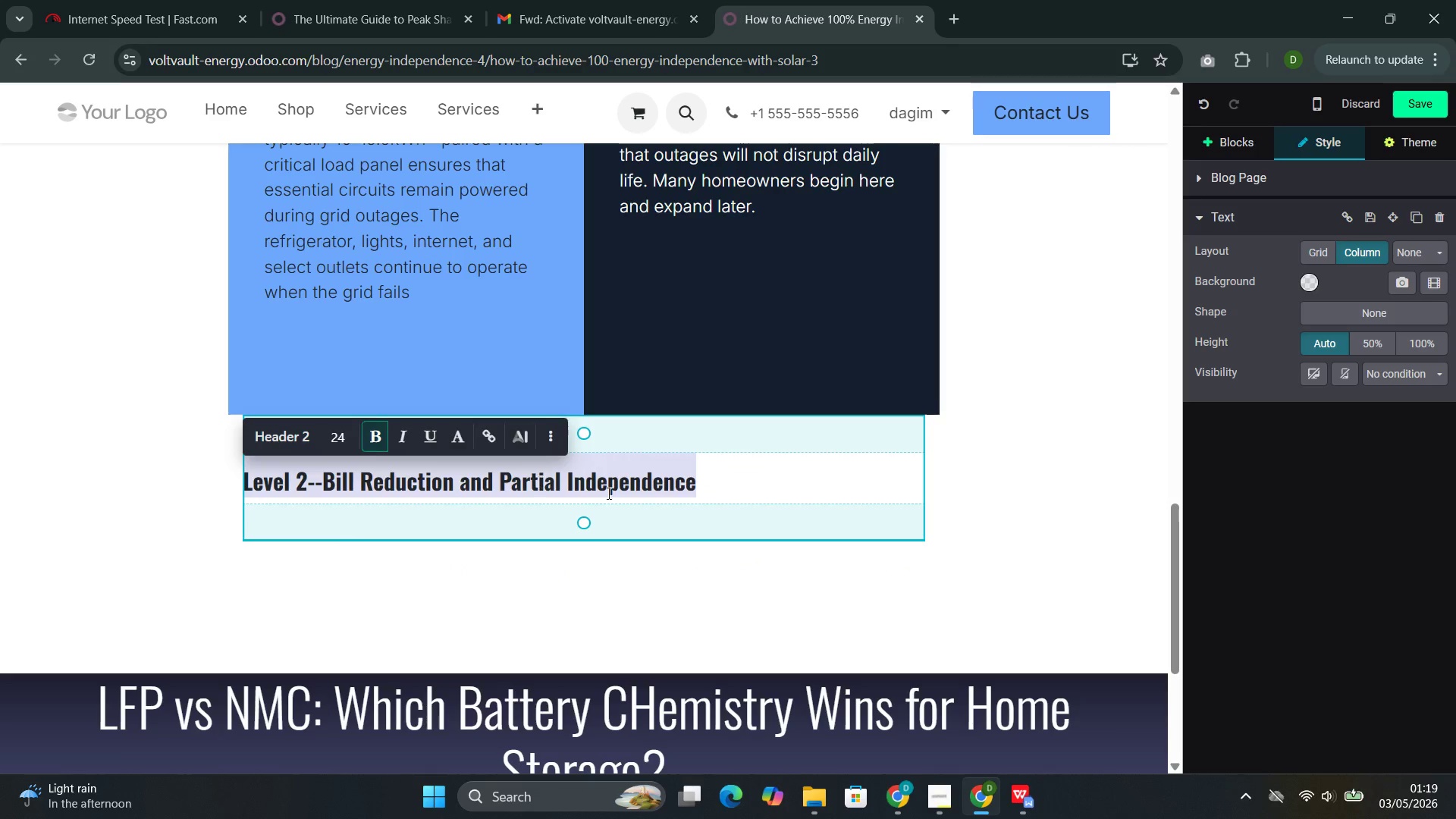 
left_click([749, 473])
 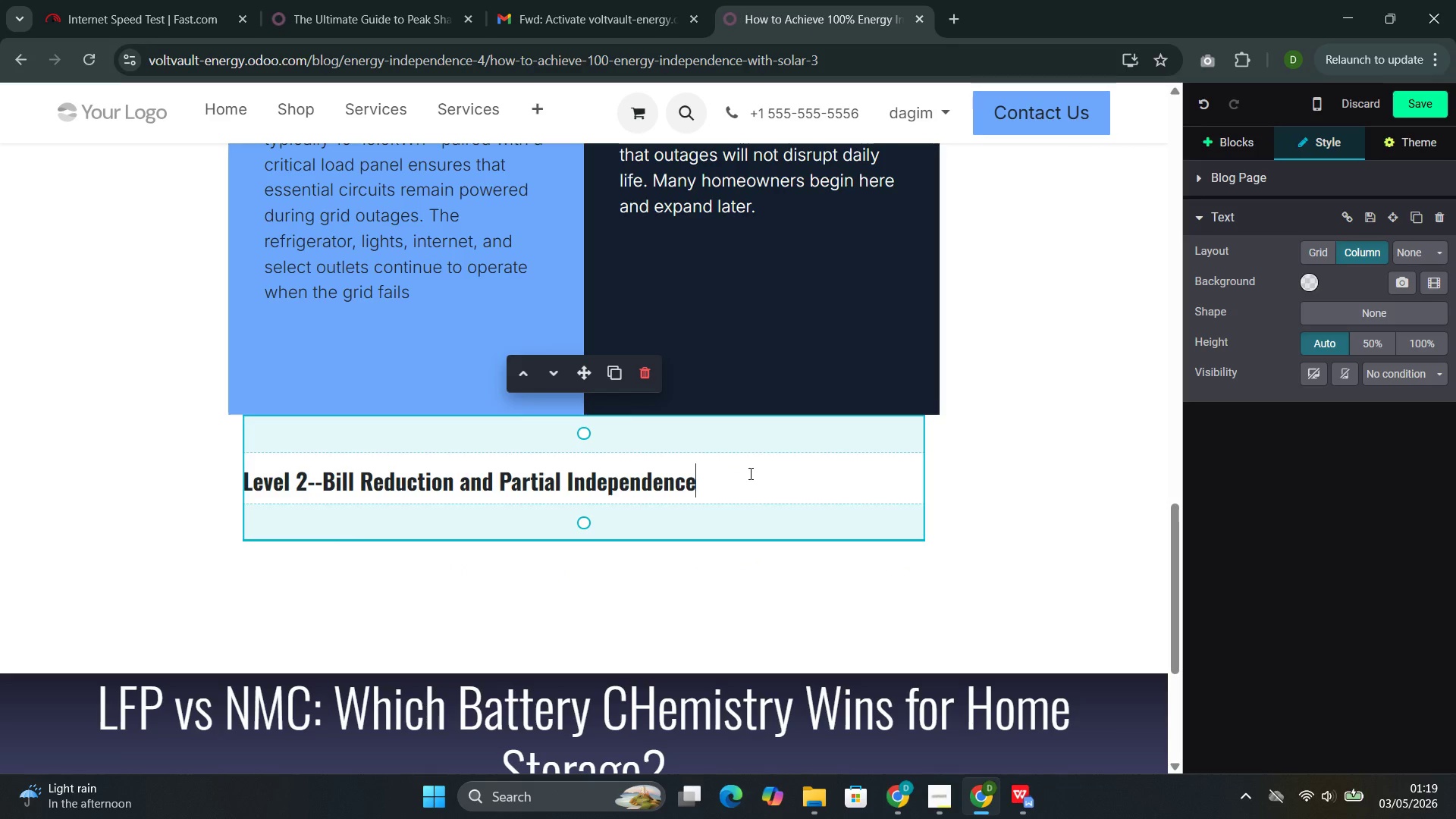 
key(Enter)
 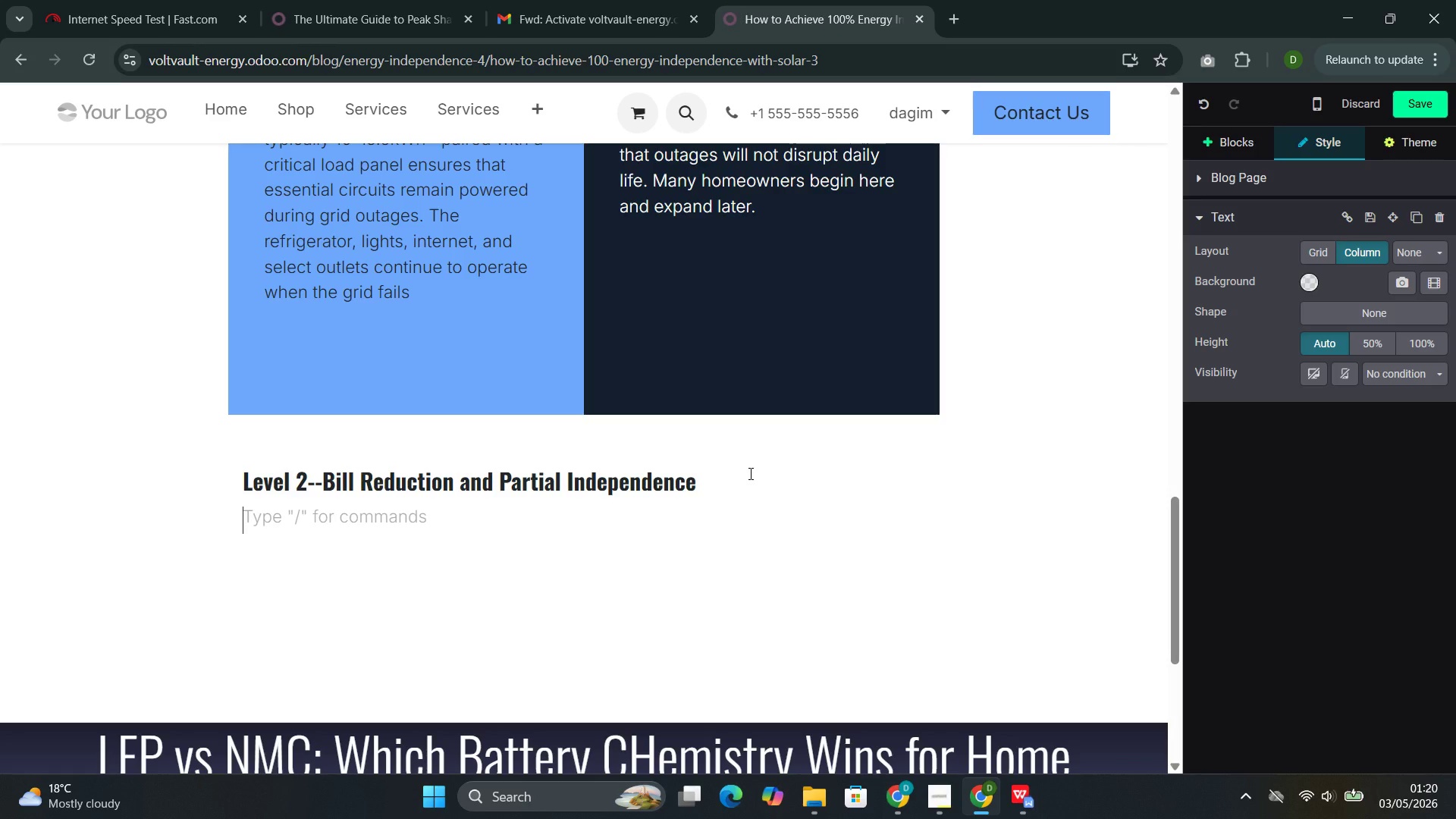 
wait(72.19)
 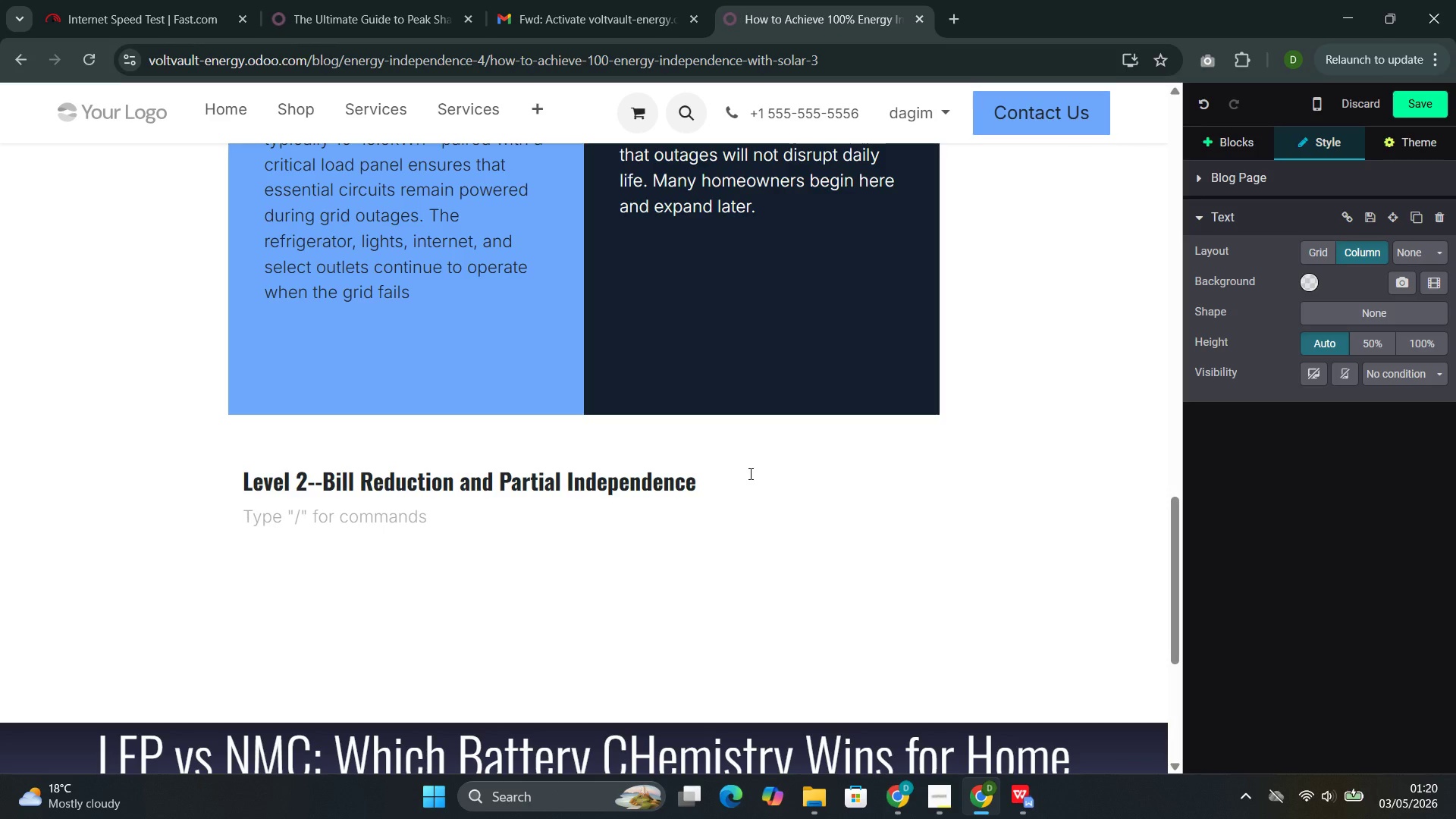 
type(Adding )
 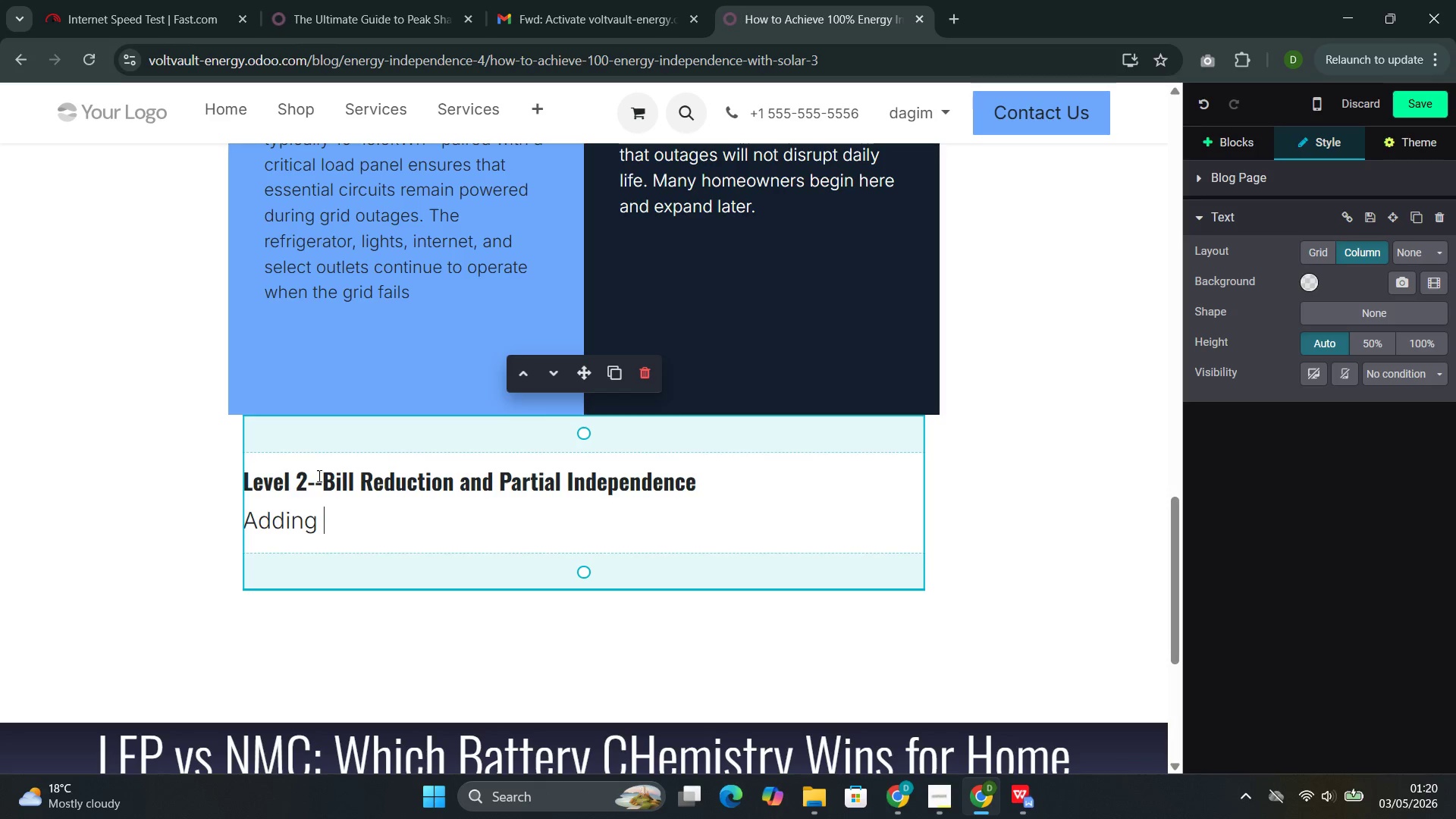 
double_click([280, 520])
 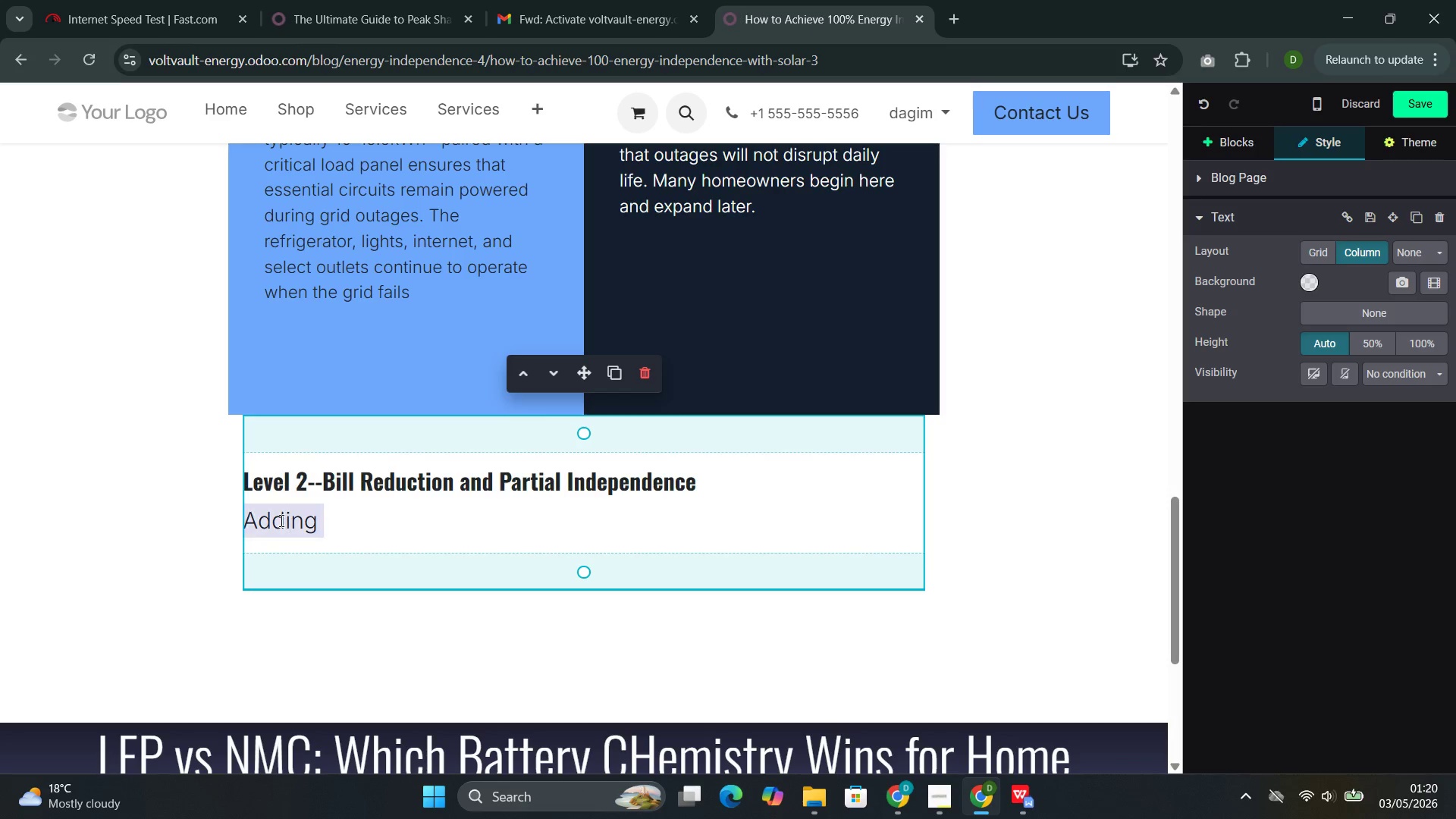 
triple_click([280, 520])
 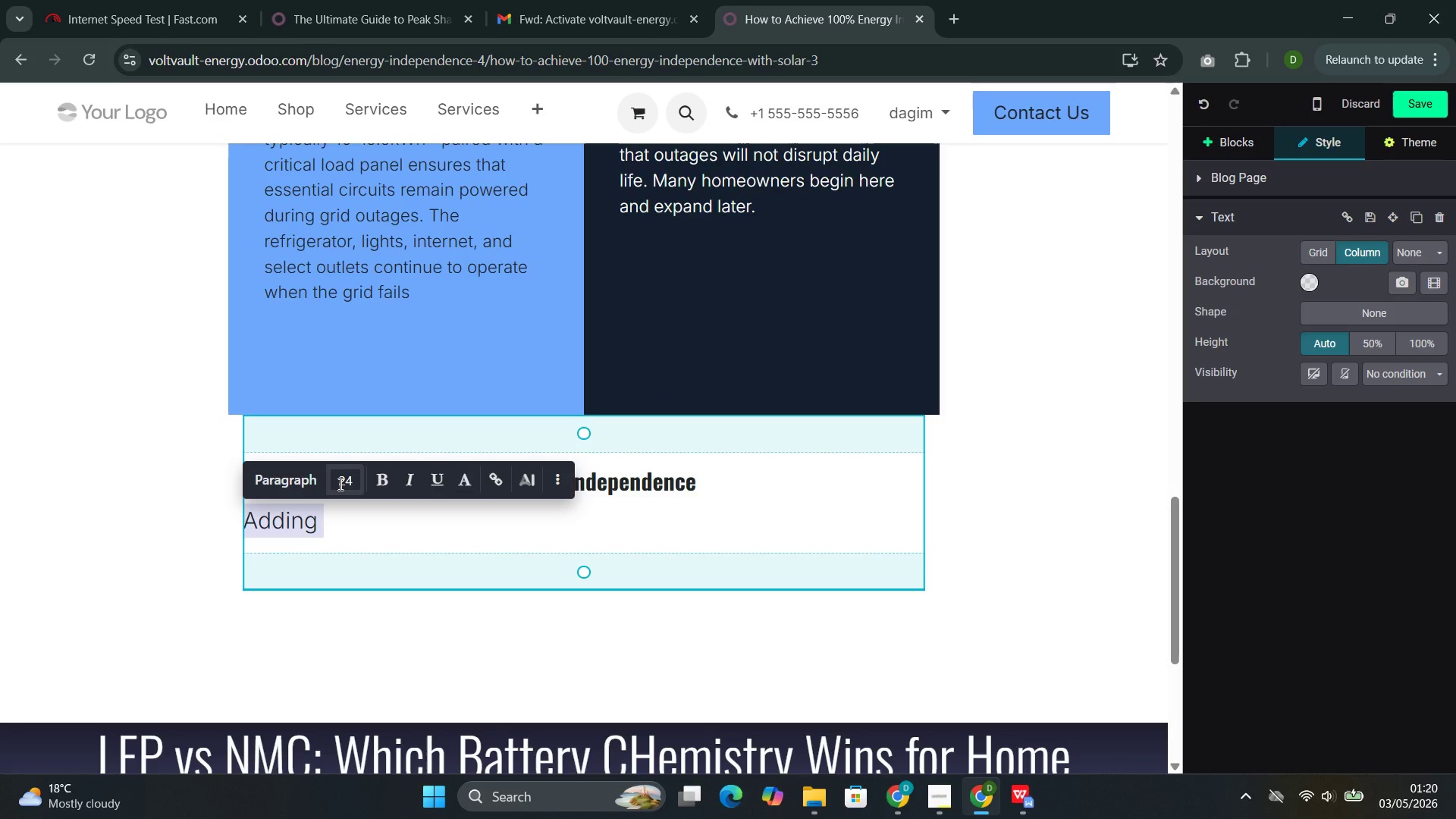 
left_click([343, 484])
 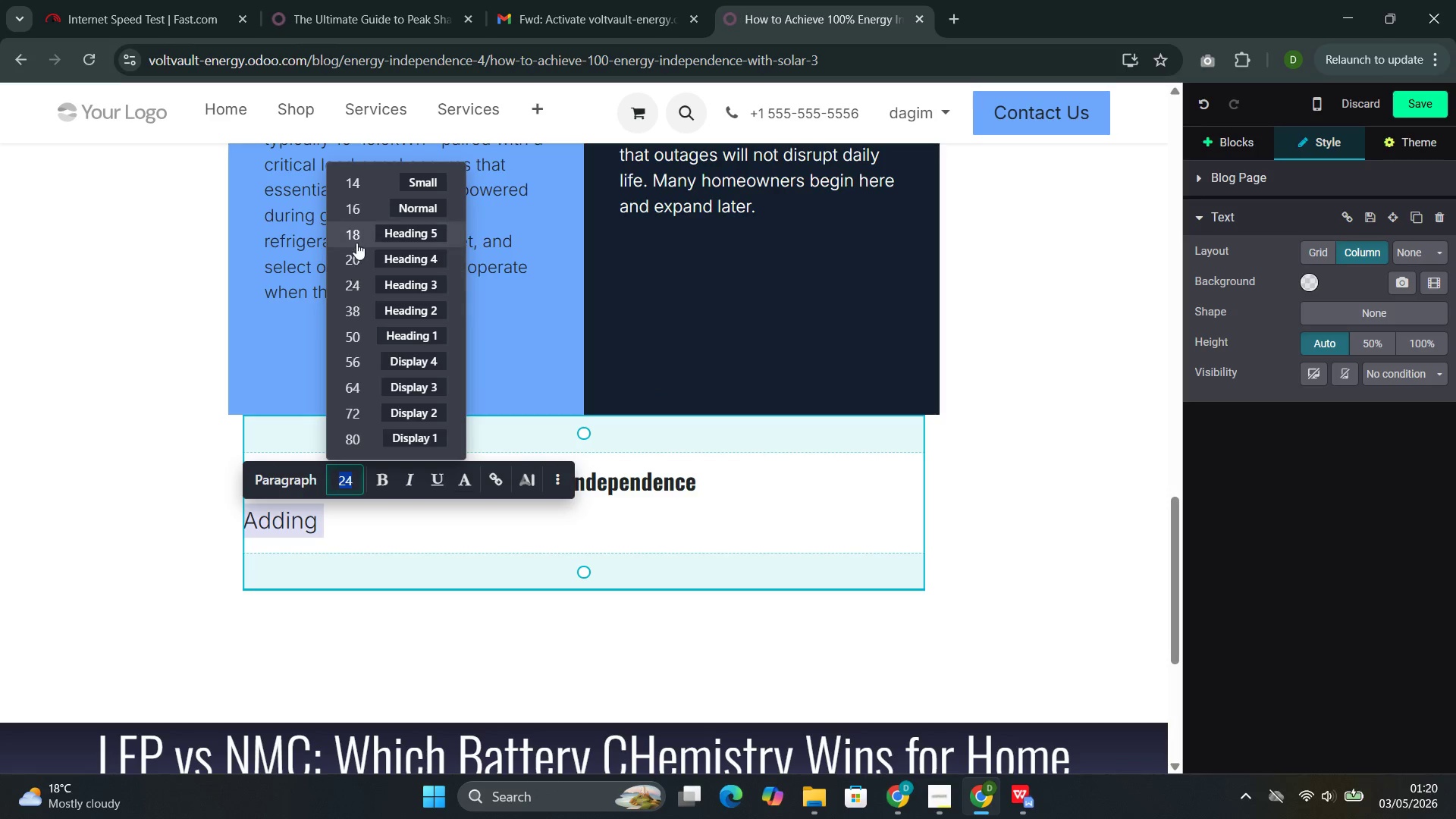 
left_click([356, 242])
 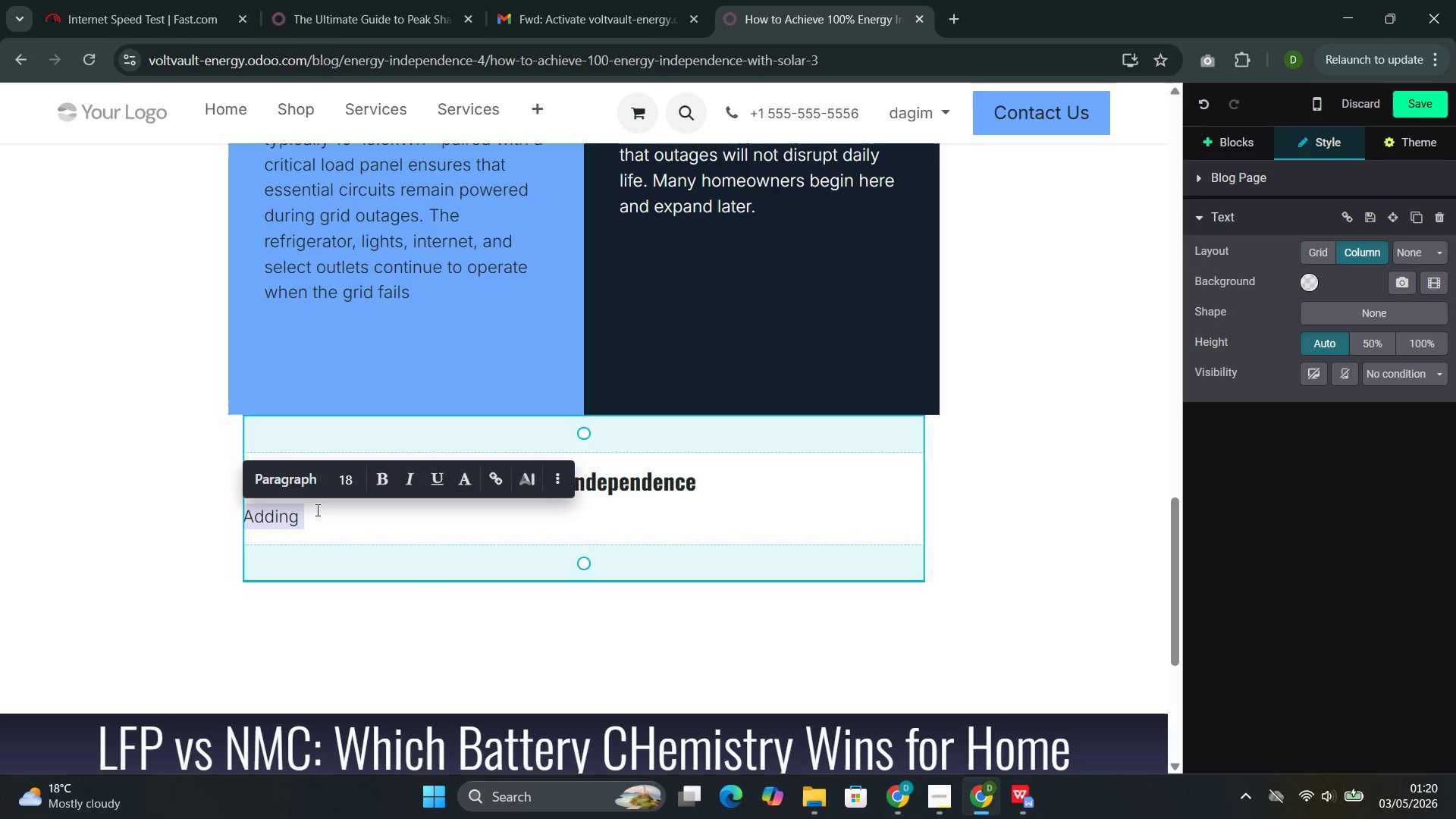 
left_click([316, 507])
 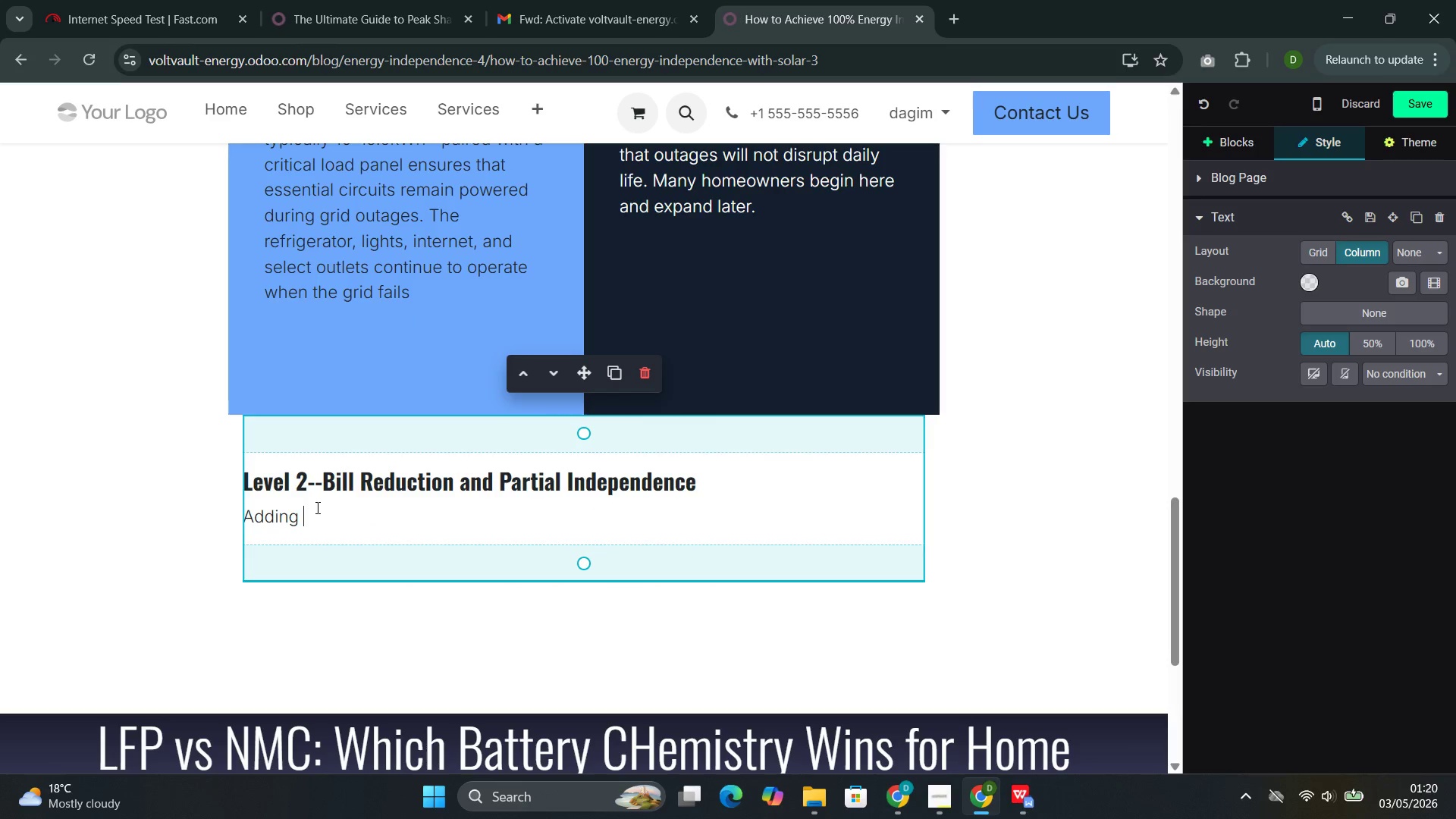 
type(solar)
 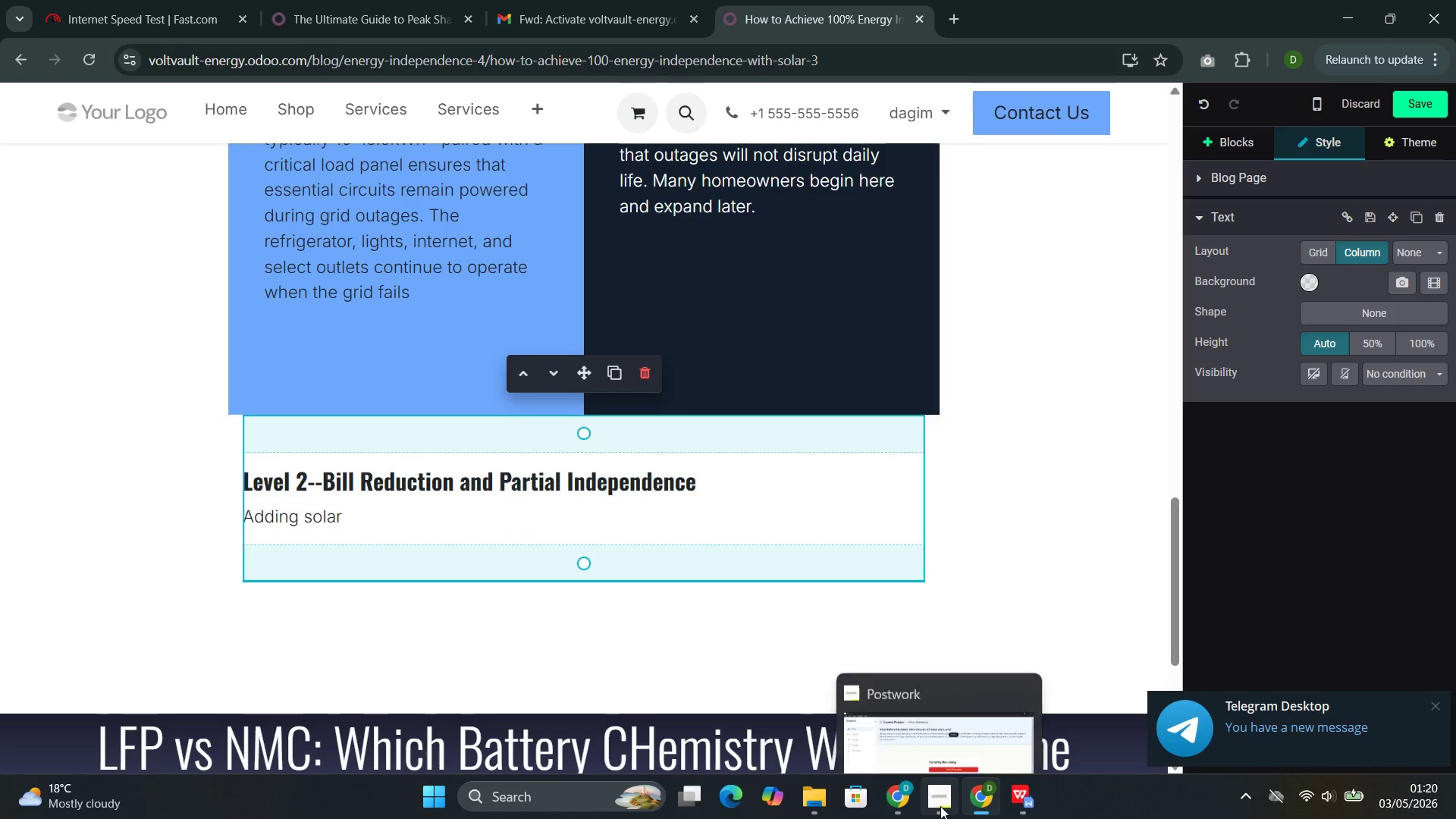 
left_click([897, 723])